 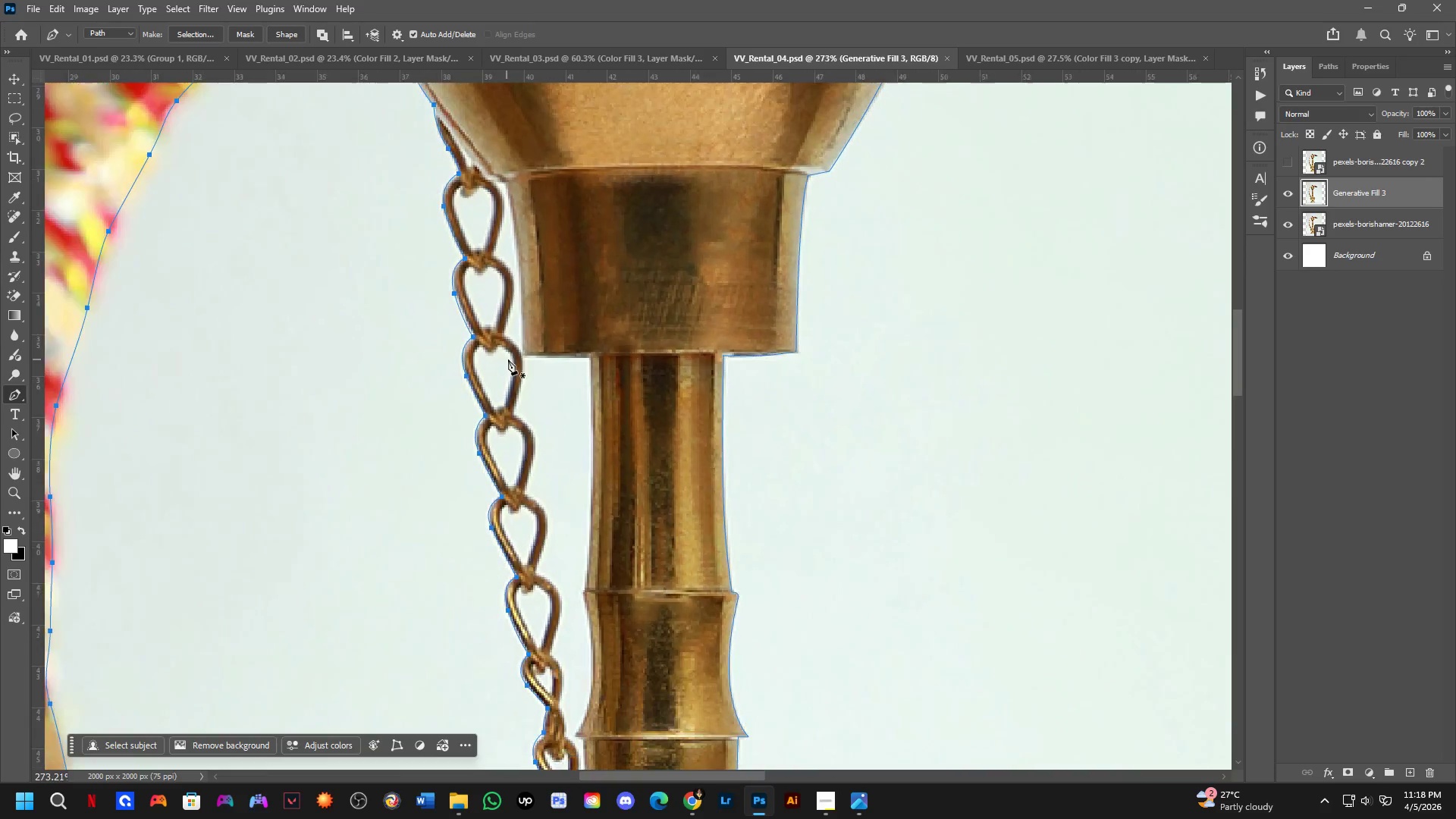 
left_click_drag(start_coordinate=[560, 282], to_coordinate=[592, 432])
 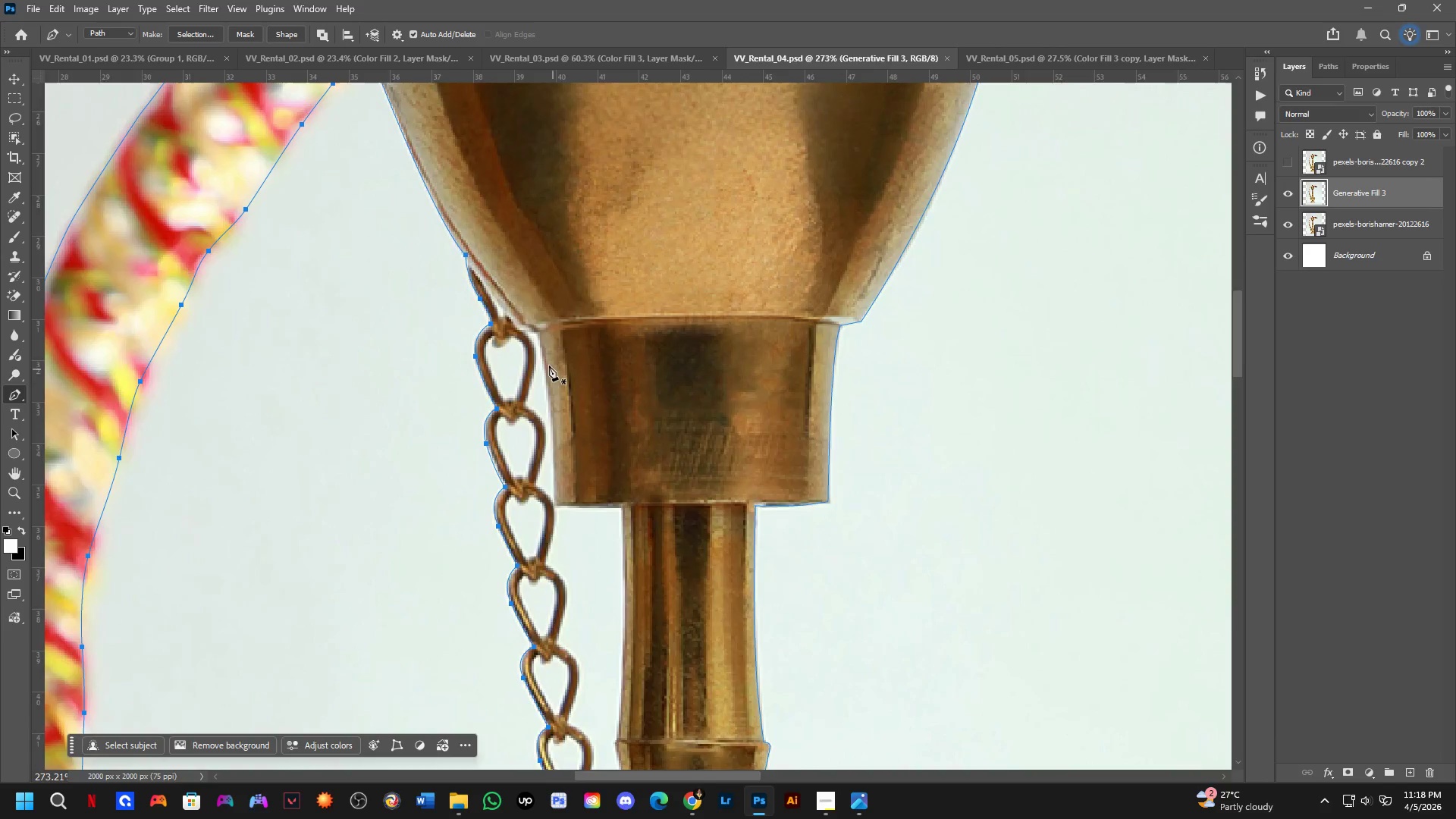 
scroll: coordinate [507, 359], scroll_direction: down, amount: 7.0
 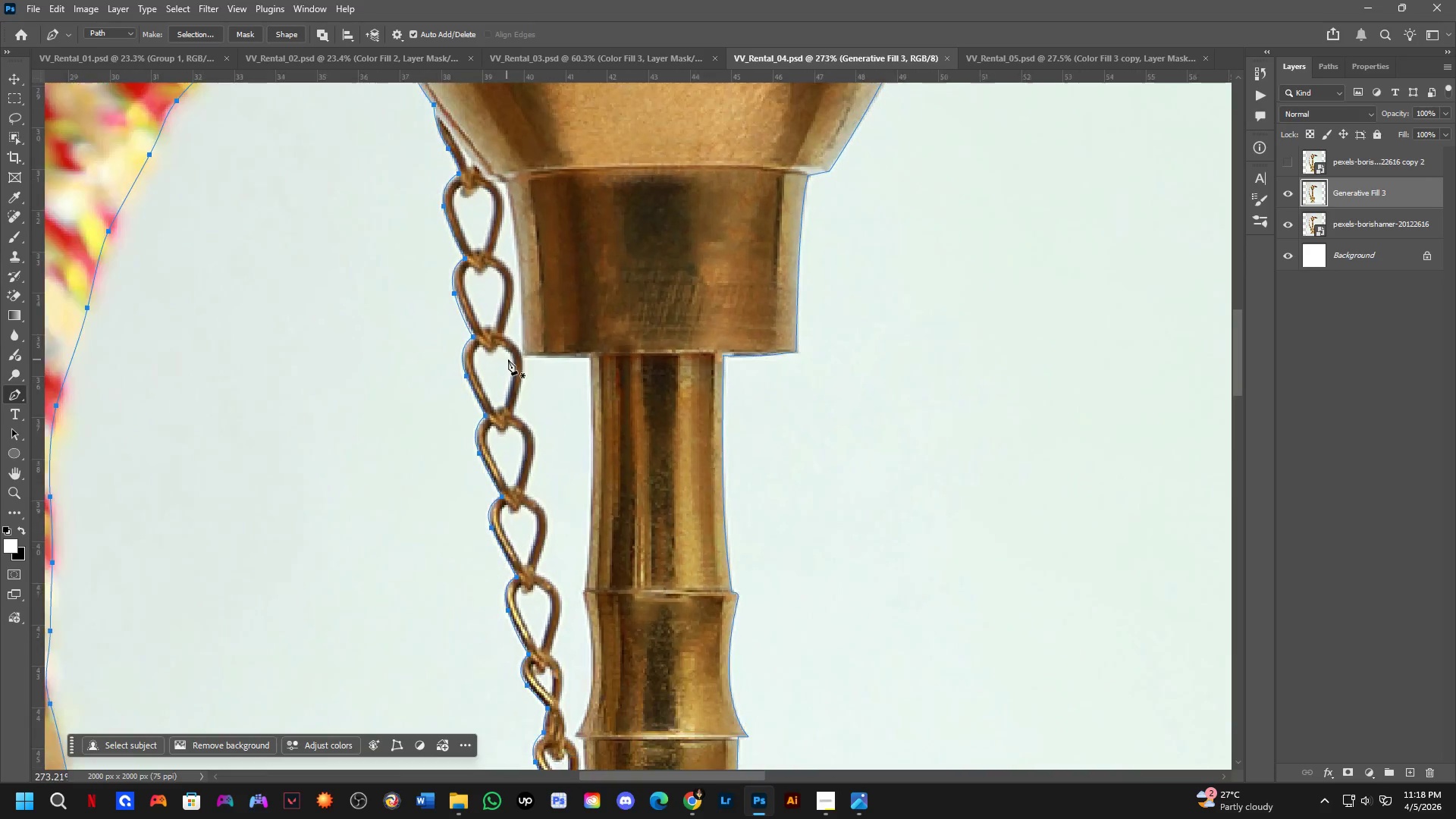 
scroll: coordinate [536, 348], scroll_direction: up, amount: 6.0
 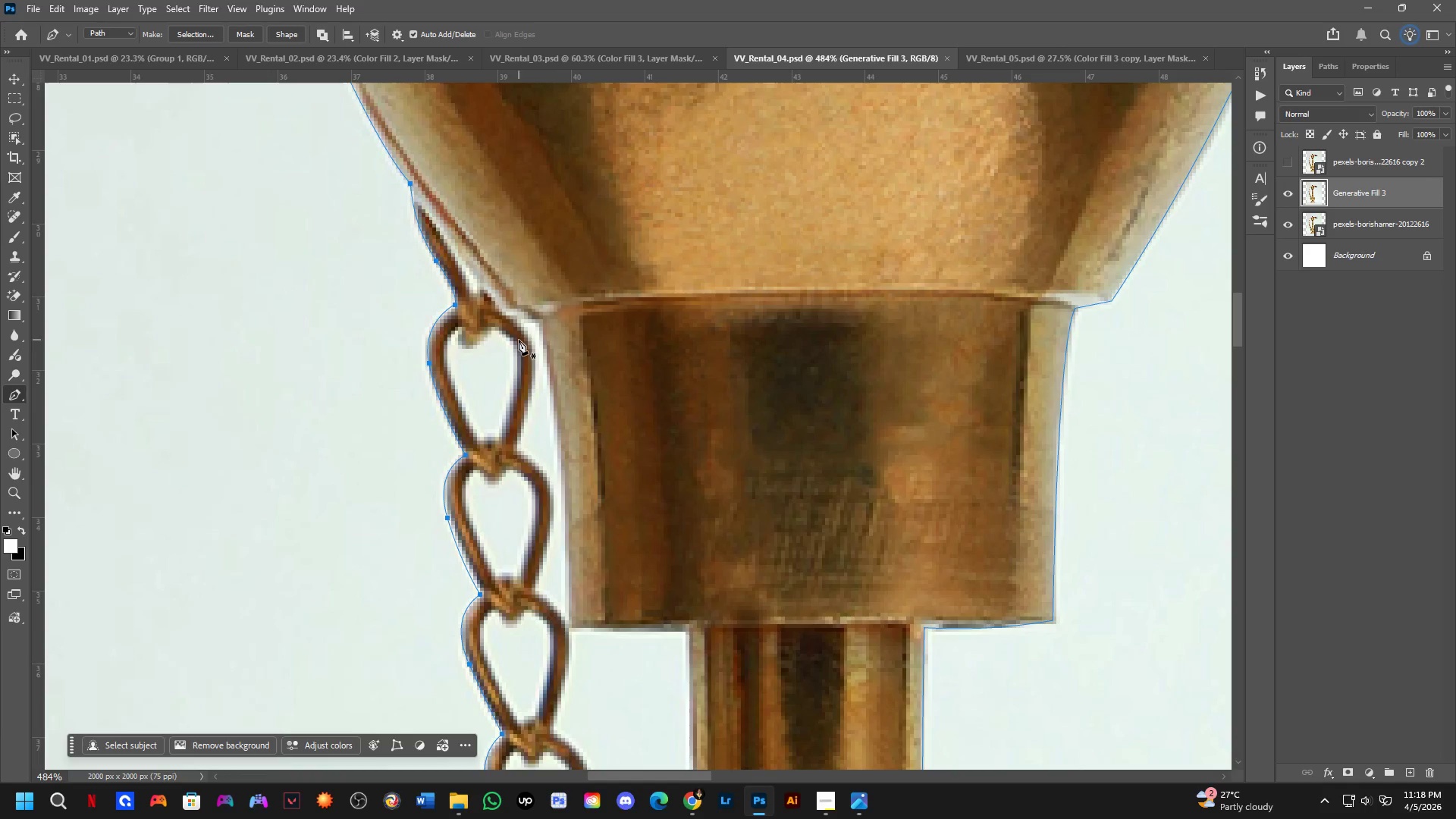 
scroll: coordinate [510, 322], scroll_direction: down, amount: 1.0
 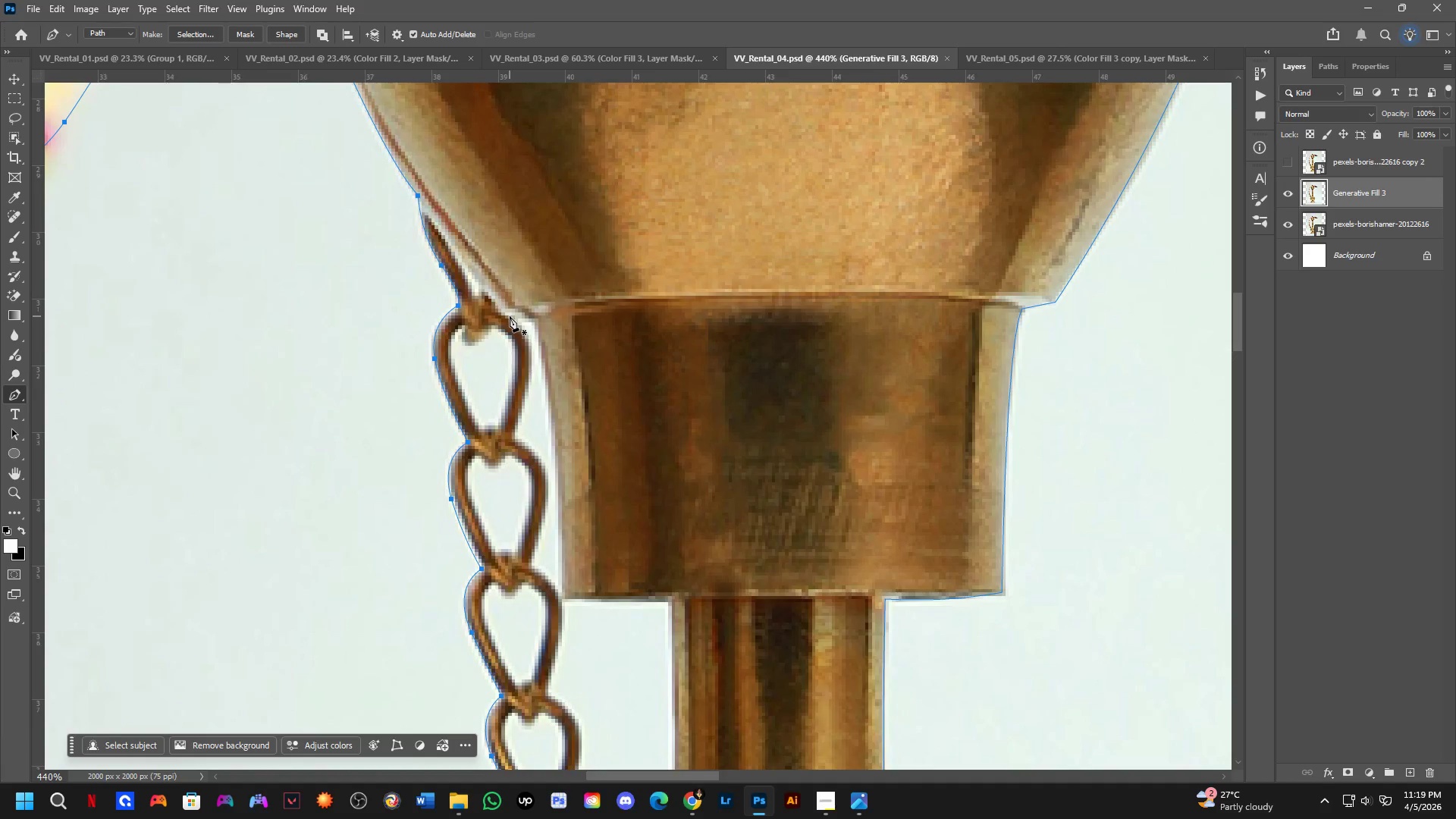 
left_click([511, 315])
 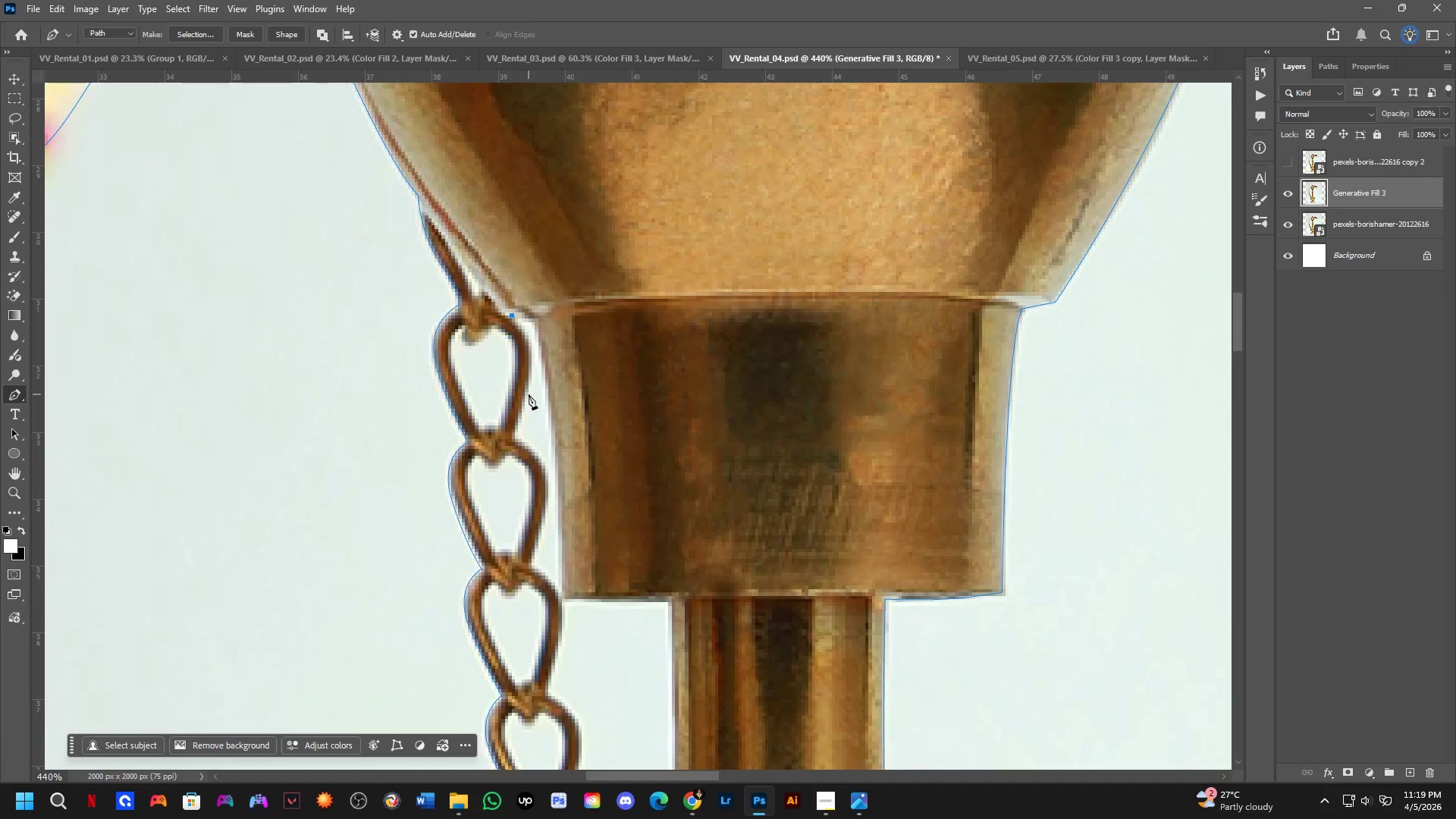 
left_click_drag(start_coordinate=[522, 400], to_coordinate=[498, 466])
 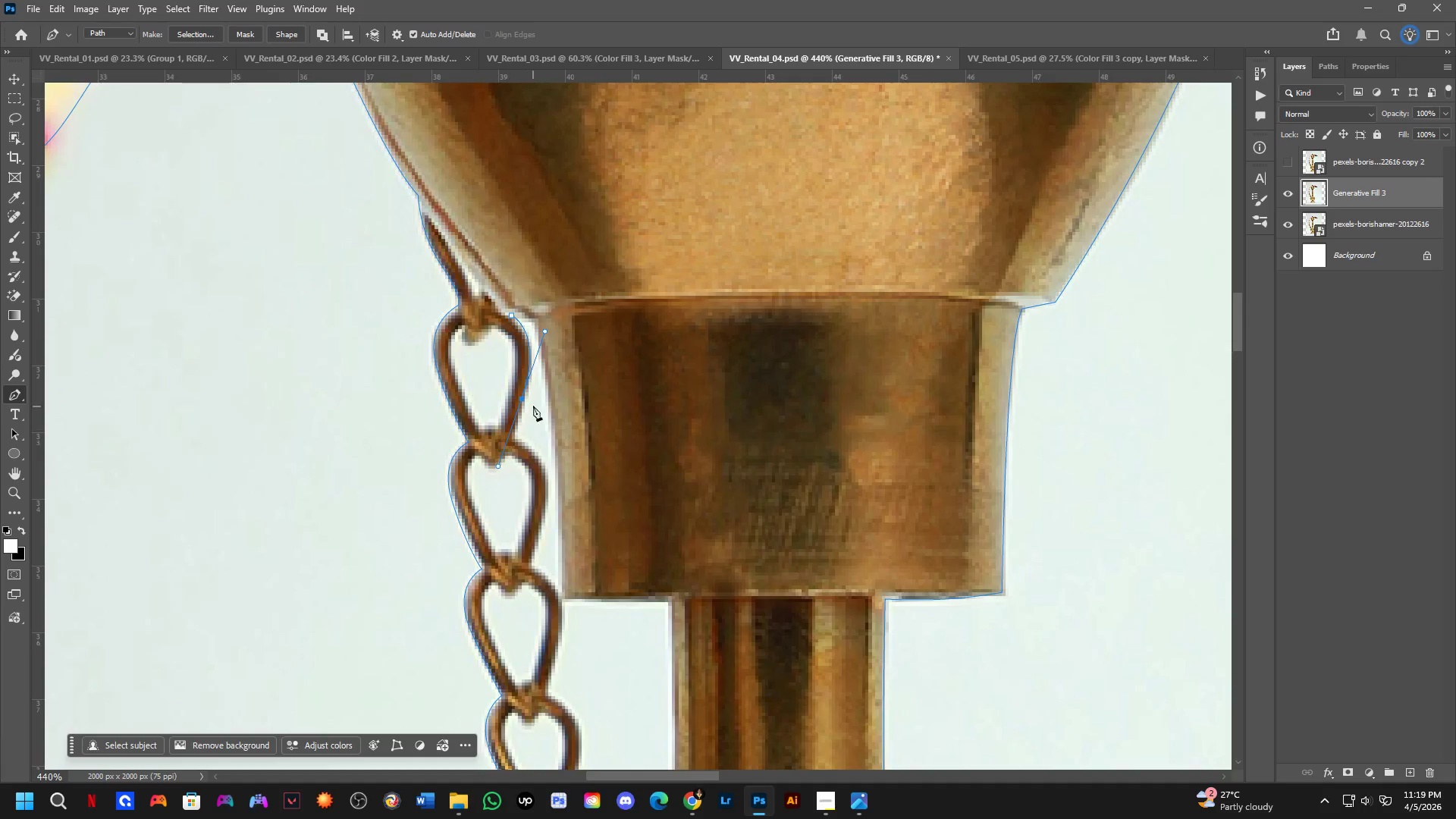 
key(Control+ControlLeft)
 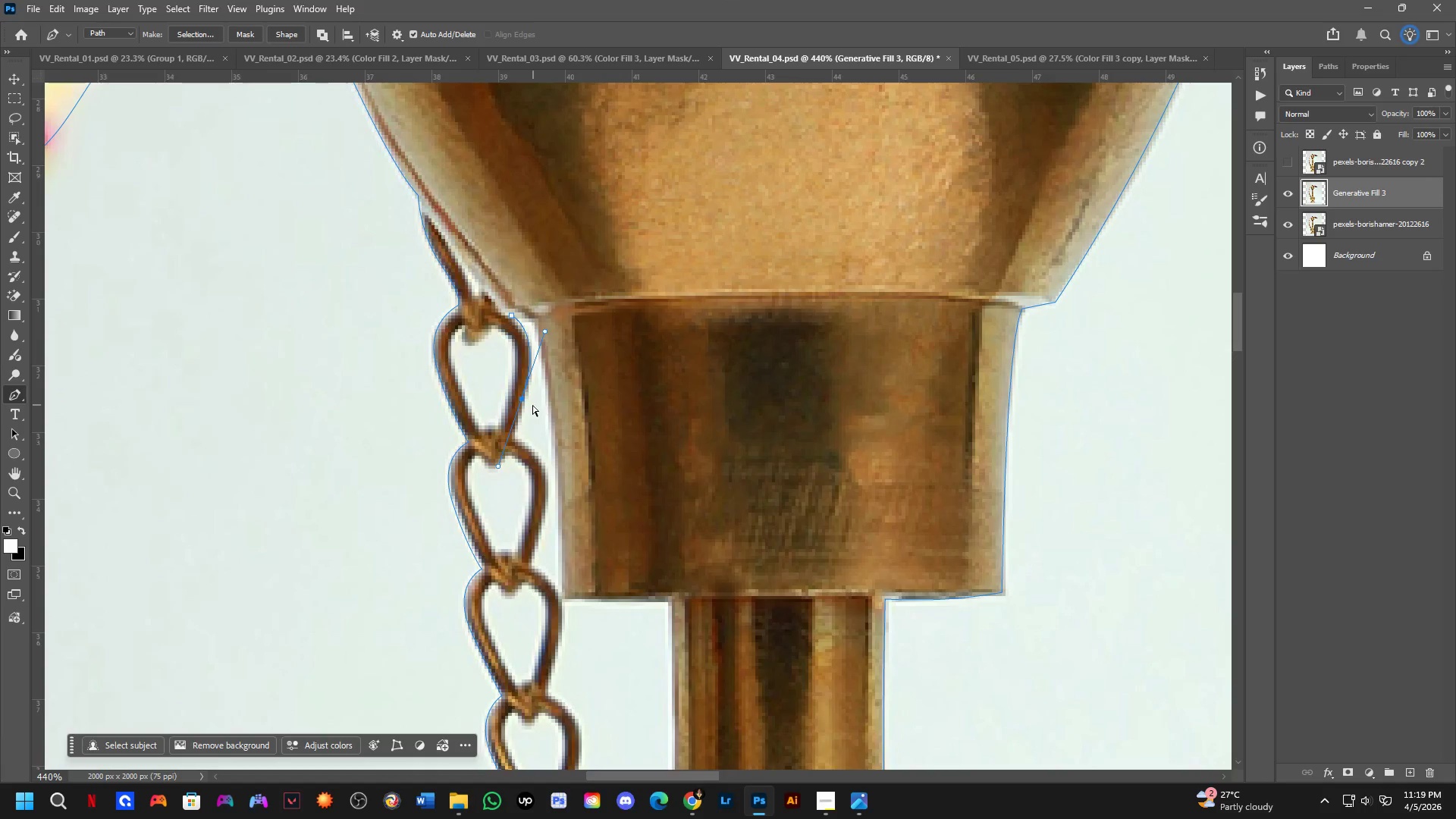 
key(Control+Z)
 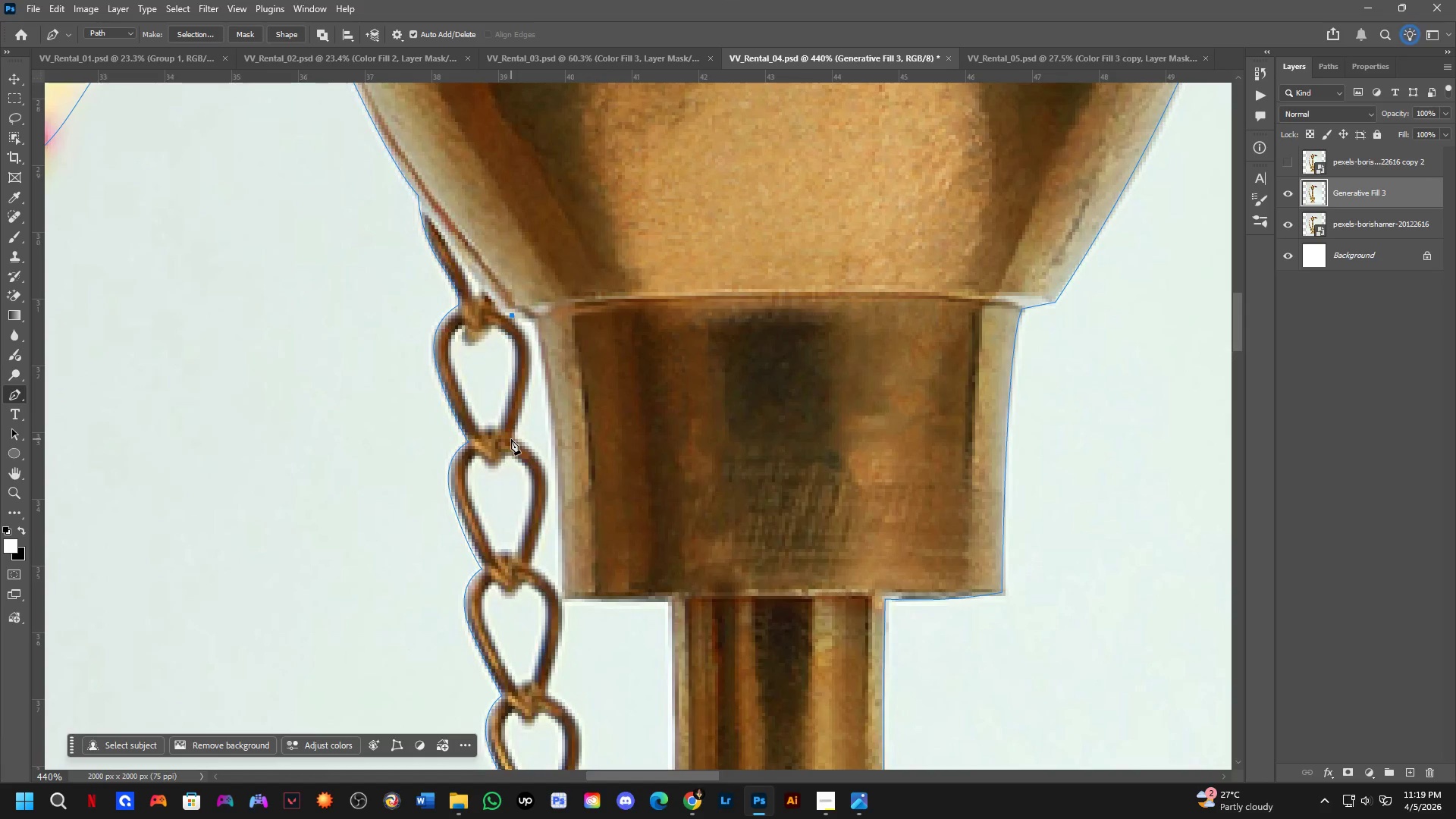 
left_click_drag(start_coordinate=[511, 439], to_coordinate=[468, 540])
 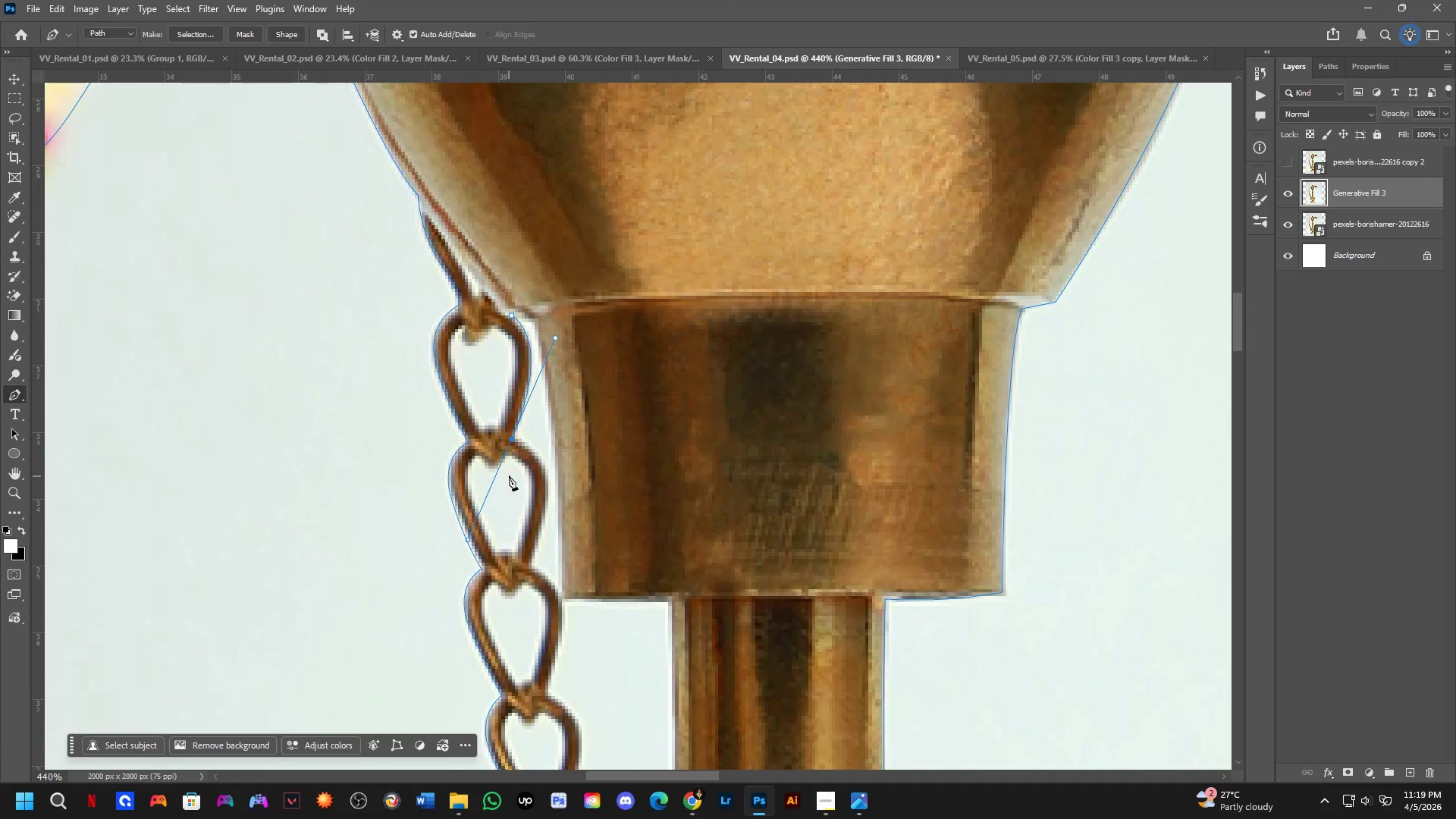 
hold_key(key=AltLeft, duration=1.08)
left_click([514, 441])
 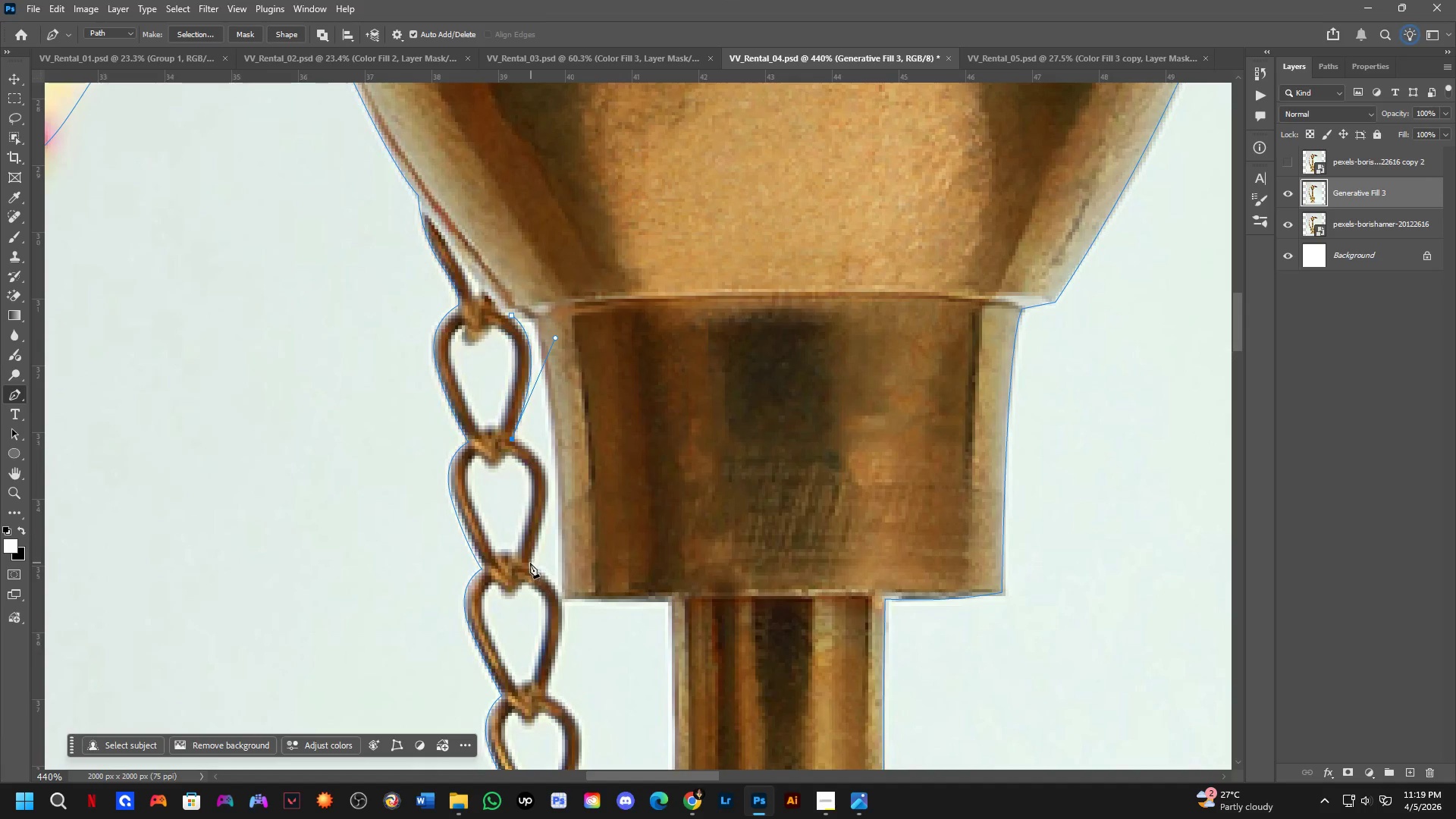 
left_click_drag(start_coordinate=[529, 564], to_coordinate=[478, 686])
 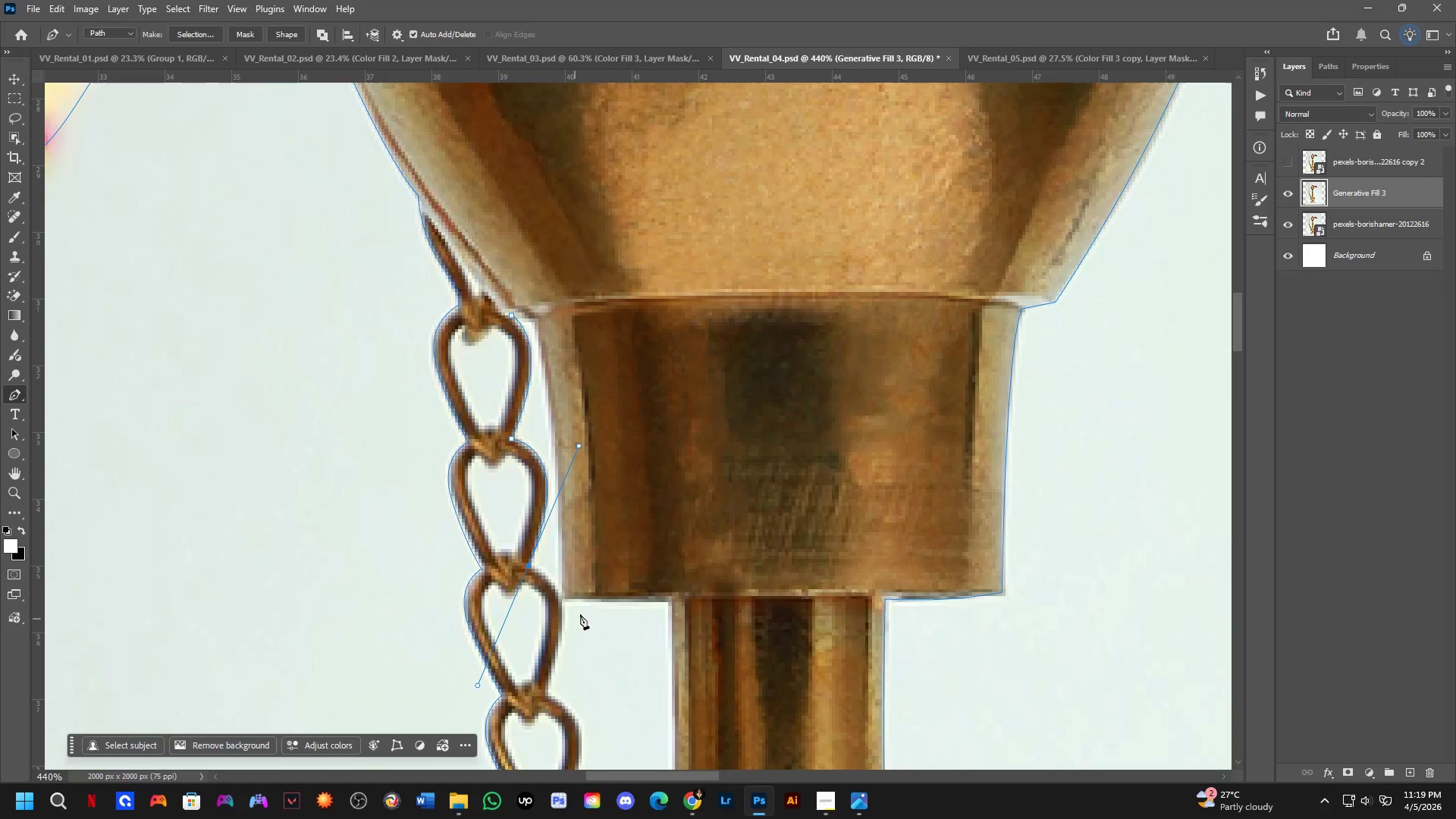 
hold_key(key=Space, duration=1.17)
 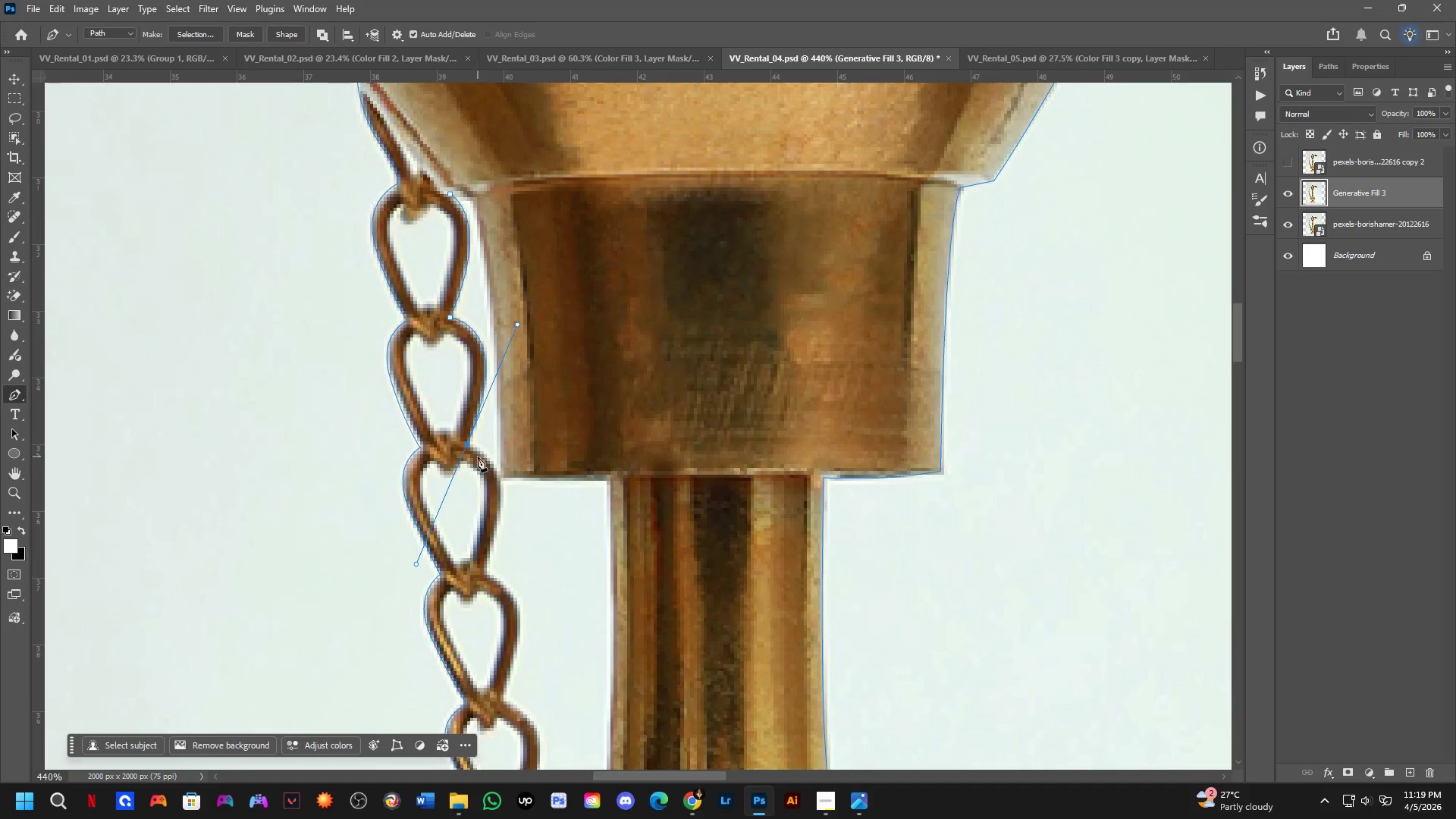 
left_click_drag(start_coordinate=[601, 574], to_coordinate=[540, 453])
 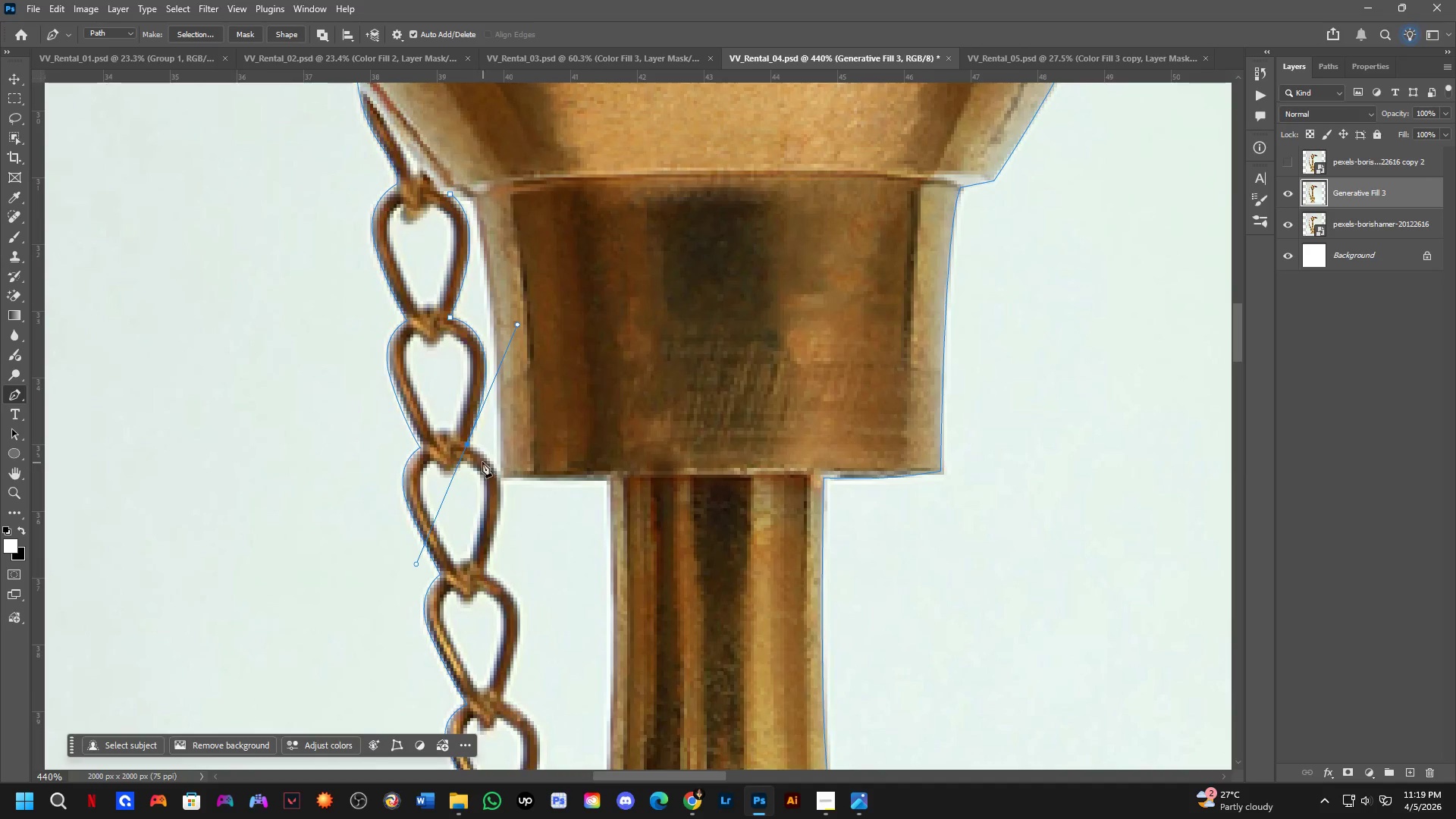 
key(Alt+AltLeft)
 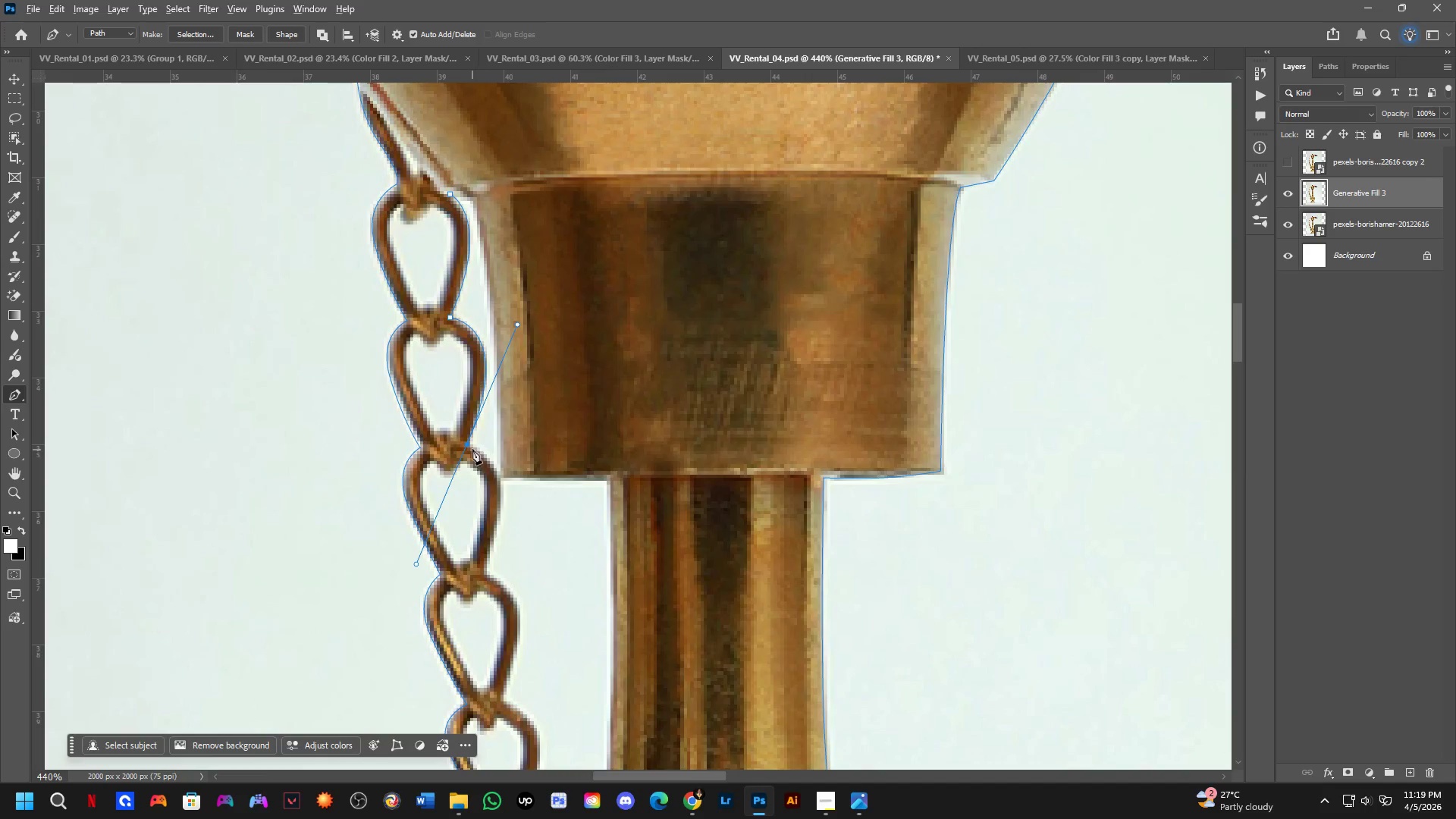 
key(Alt+AltLeft)
 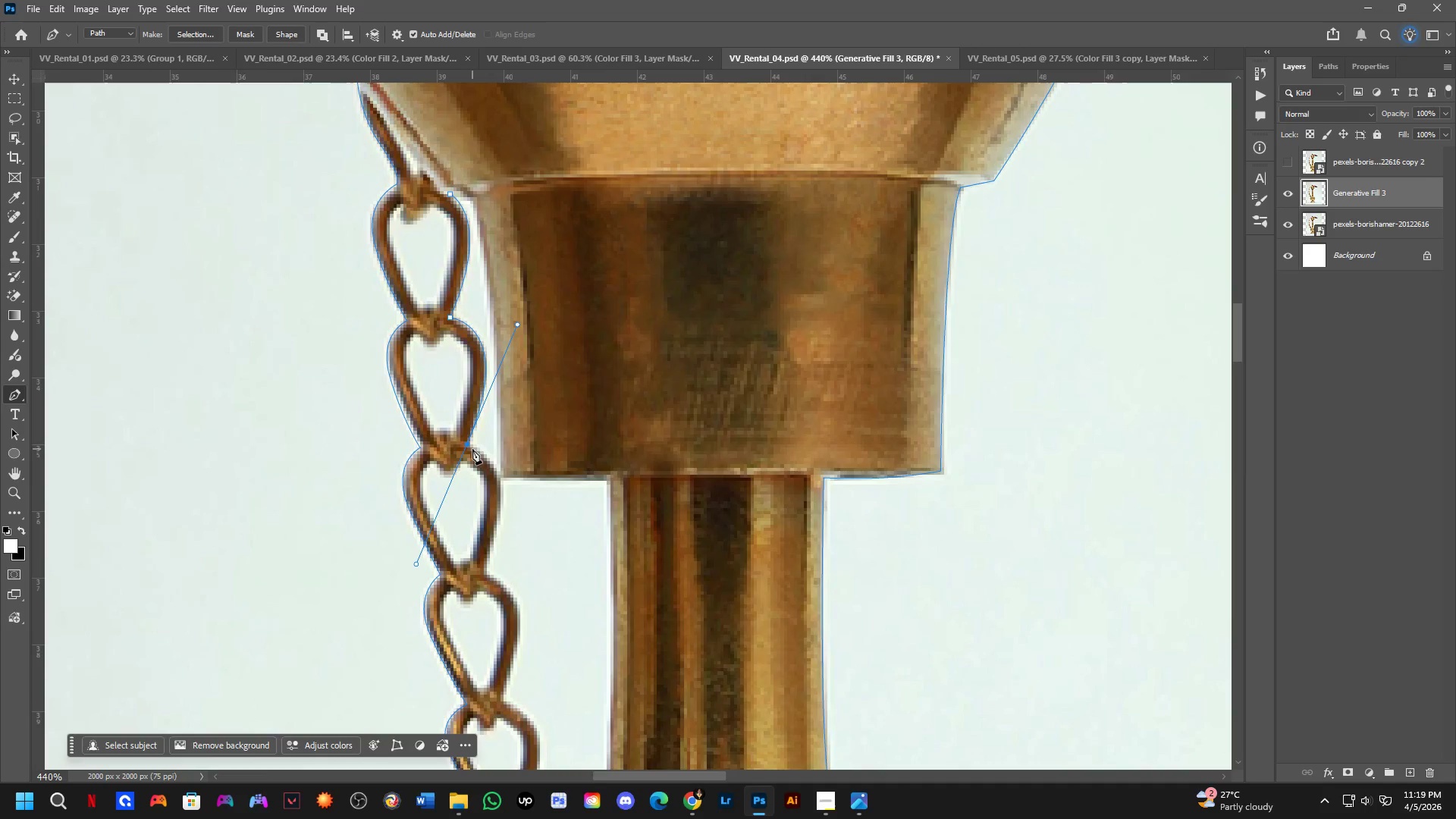 
hold_key(key=AltLeft, duration=0.77)
left_click([470, 444])
 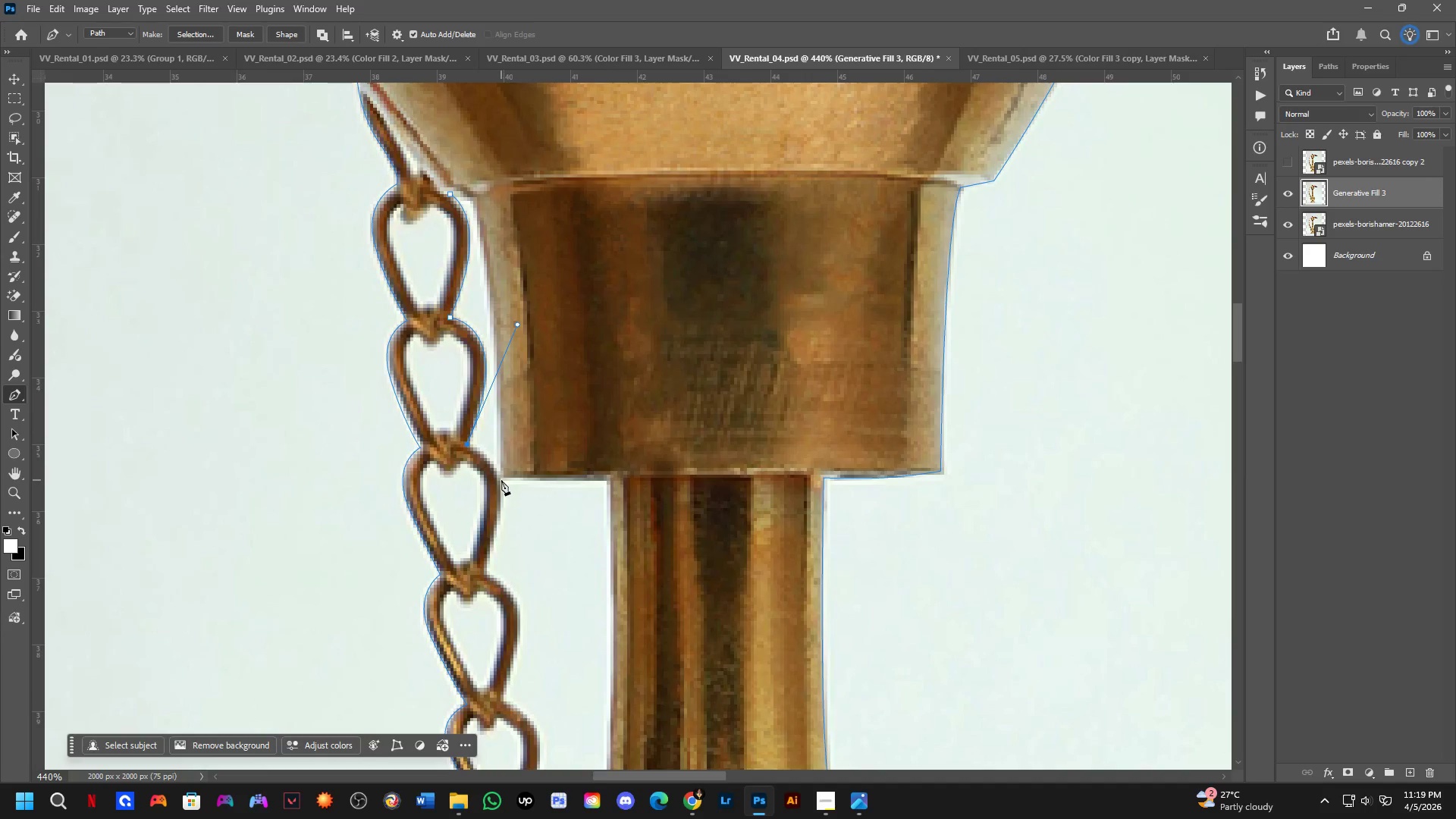 
left_click_drag(start_coordinate=[501, 480], to_coordinate=[510, 510])
 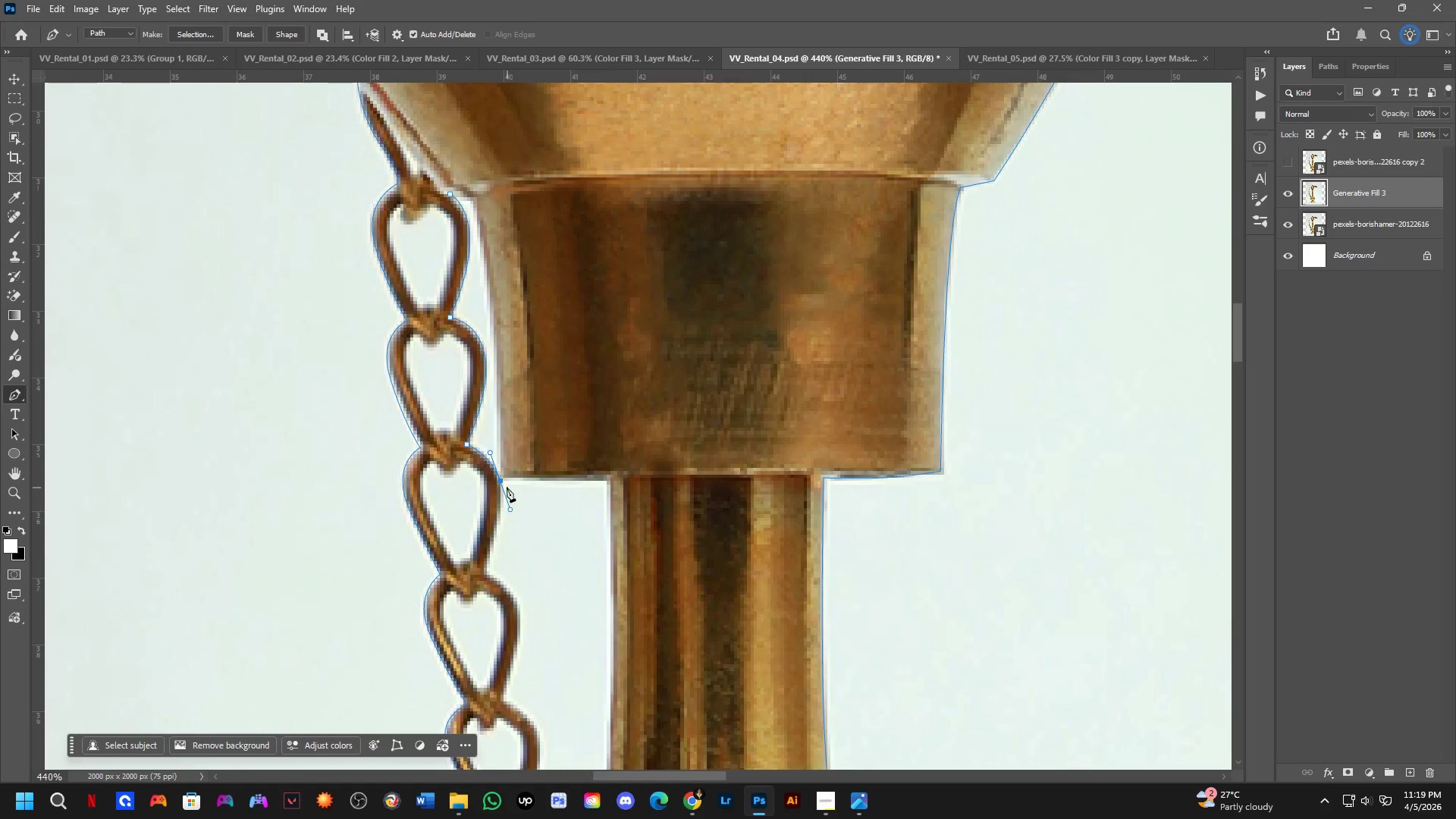 
hold_key(key=AltLeft, duration=0.56)
 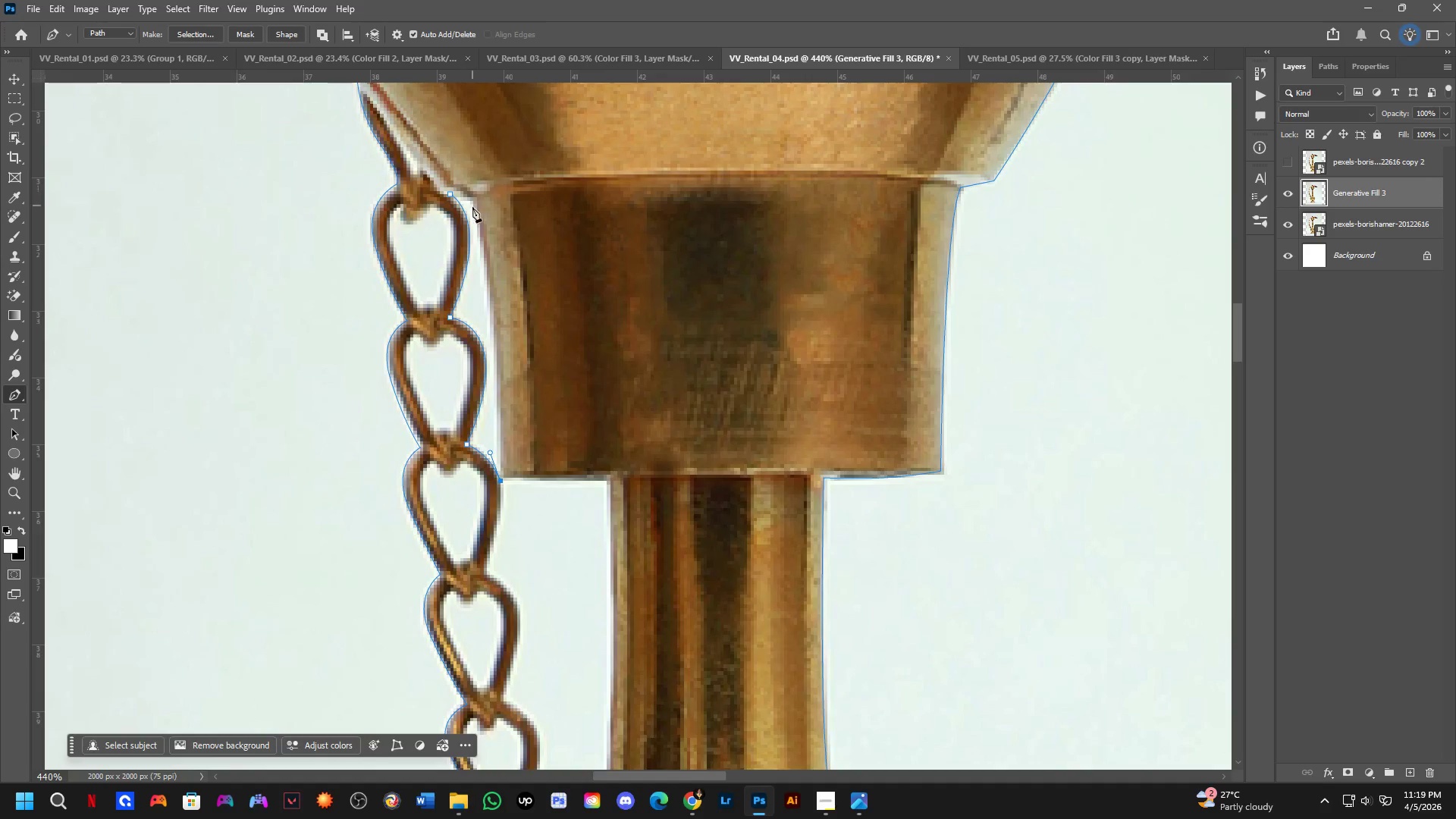 
left_click_drag(start_coordinate=[472, 202], to_coordinate=[447, 110])
 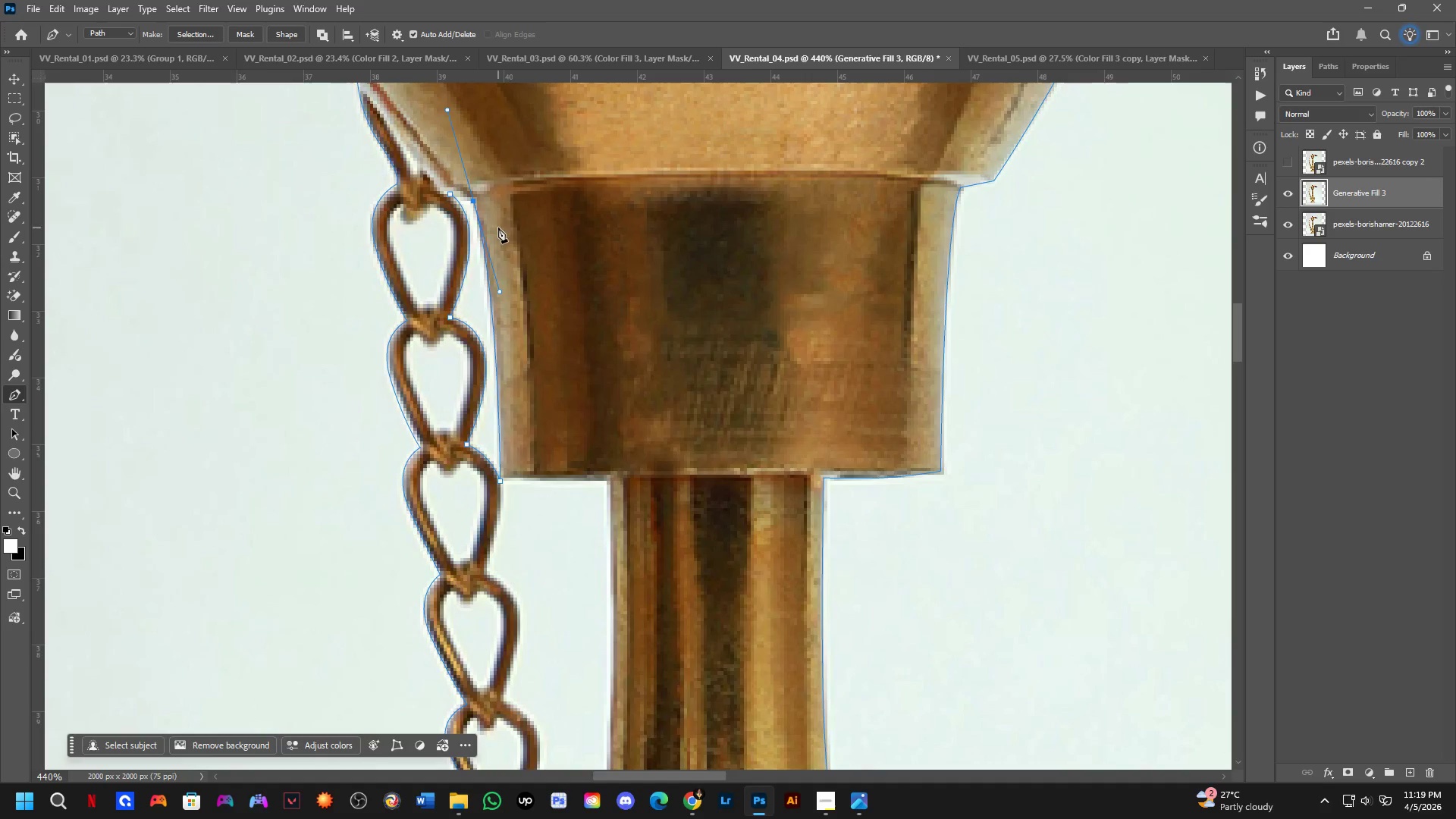 
hold_key(key=AltLeft, duration=0.75)
left_click([471, 200])
 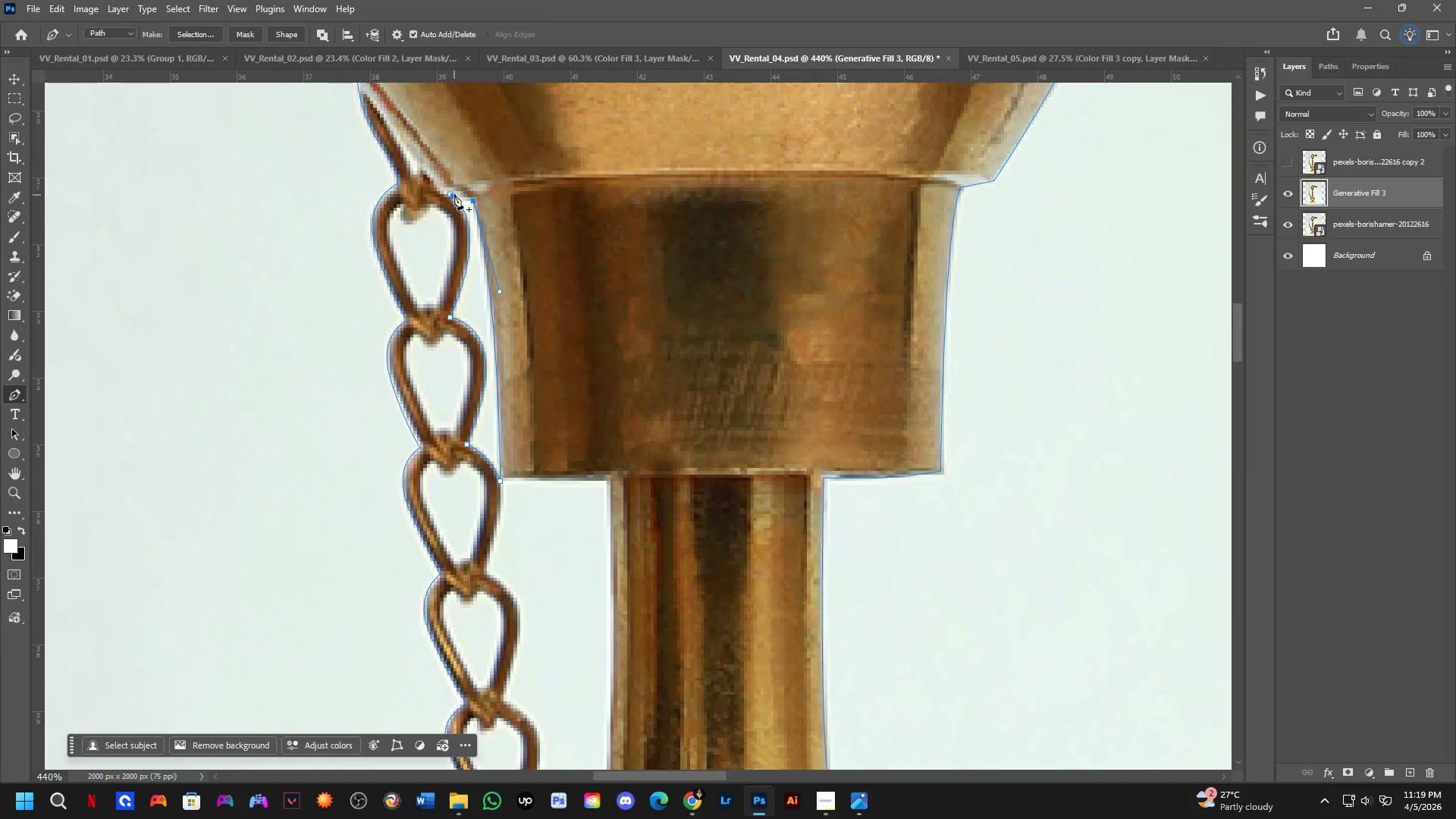 
left_click([454, 194])
 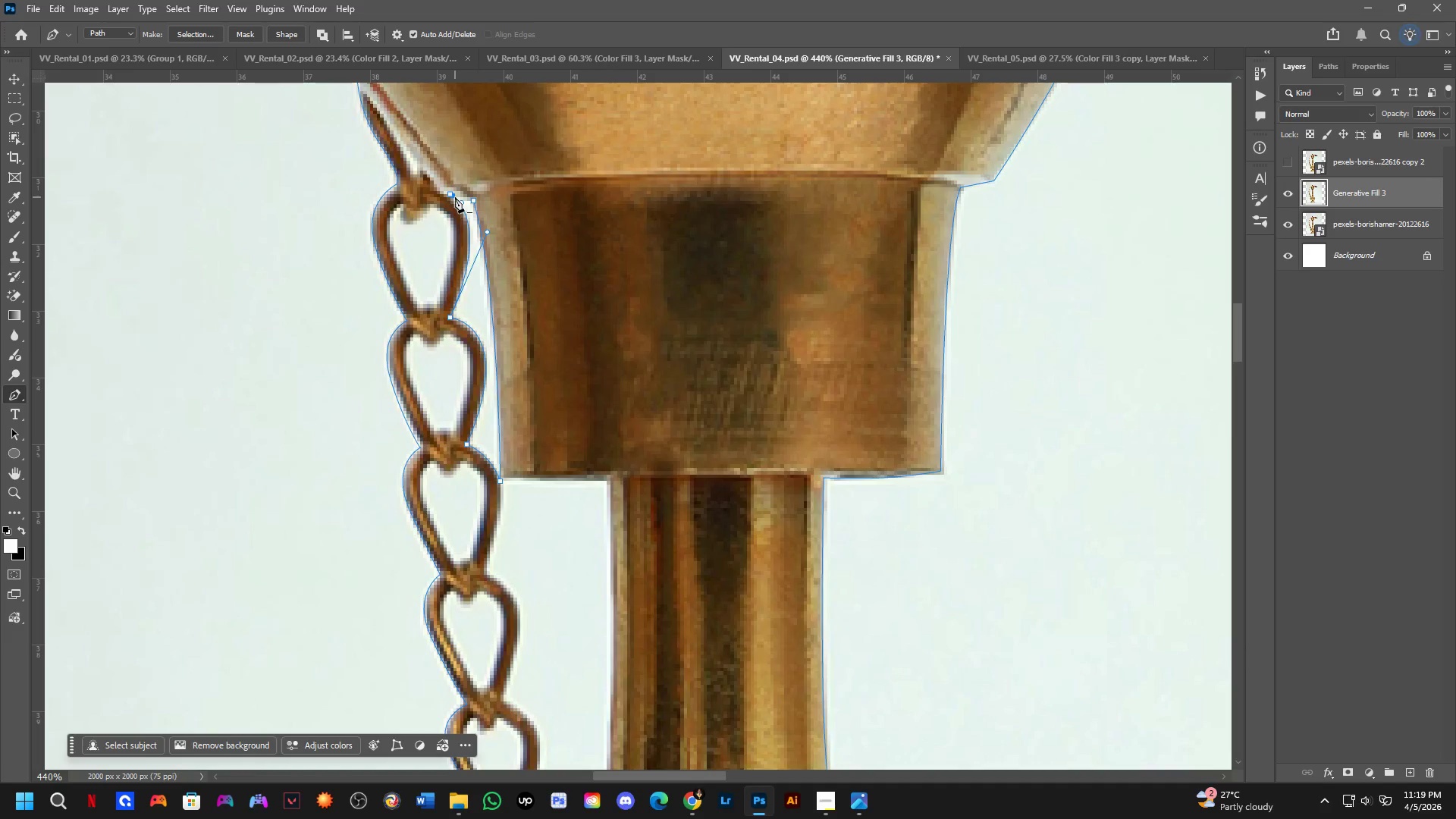 
key(Control+ControlLeft)
 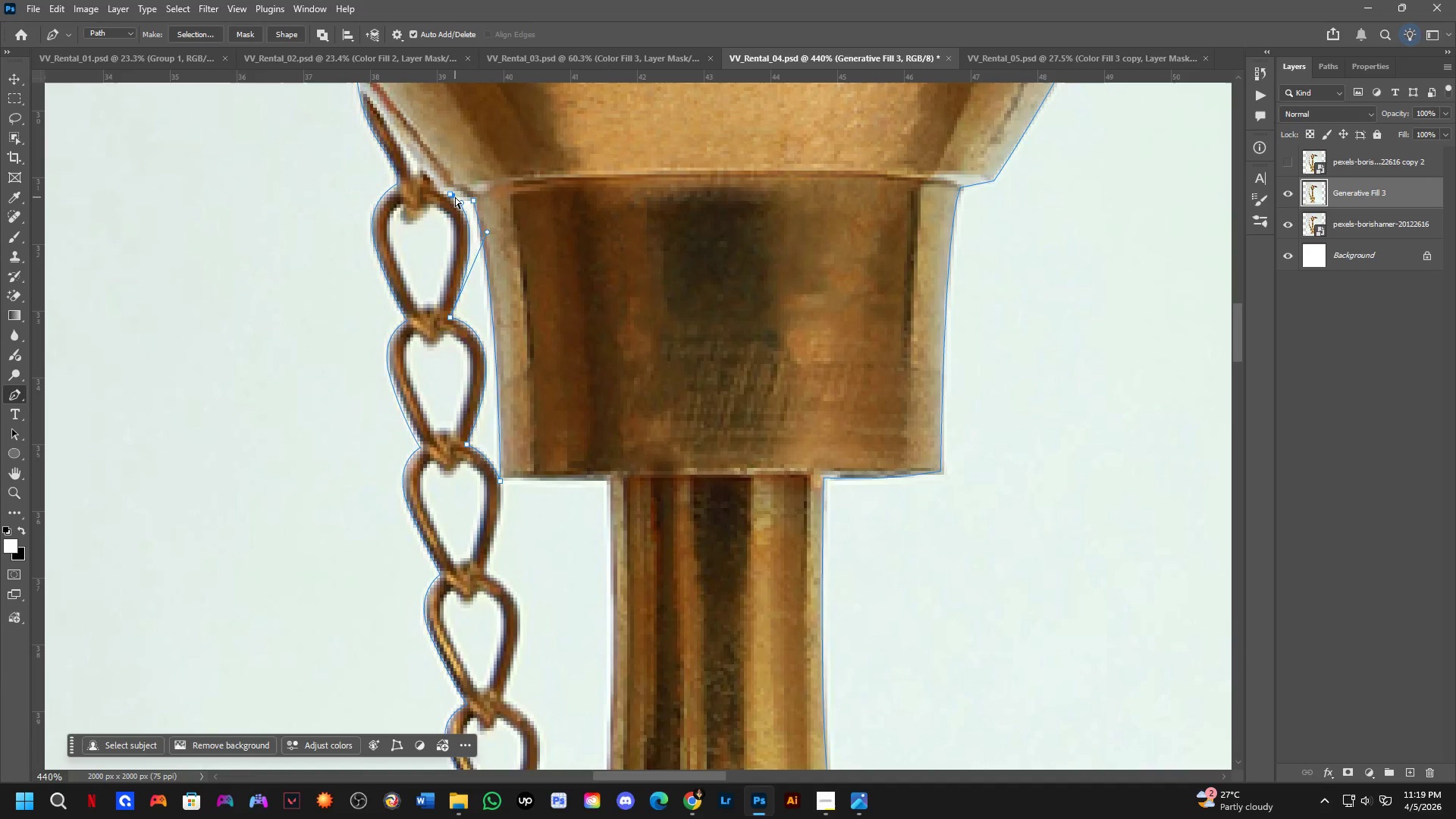 
key(Control+Z)
 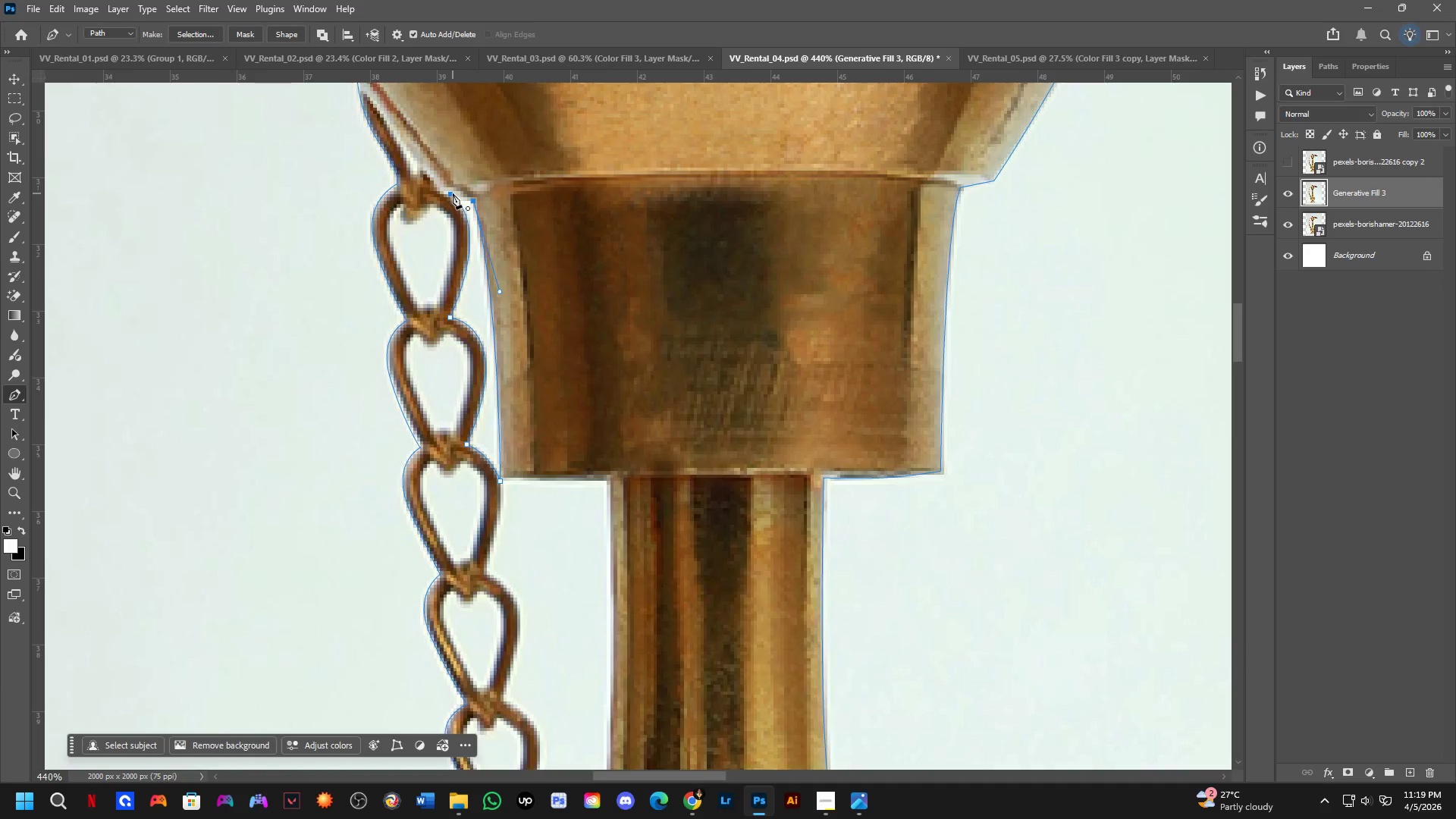 
left_click([452, 193])
 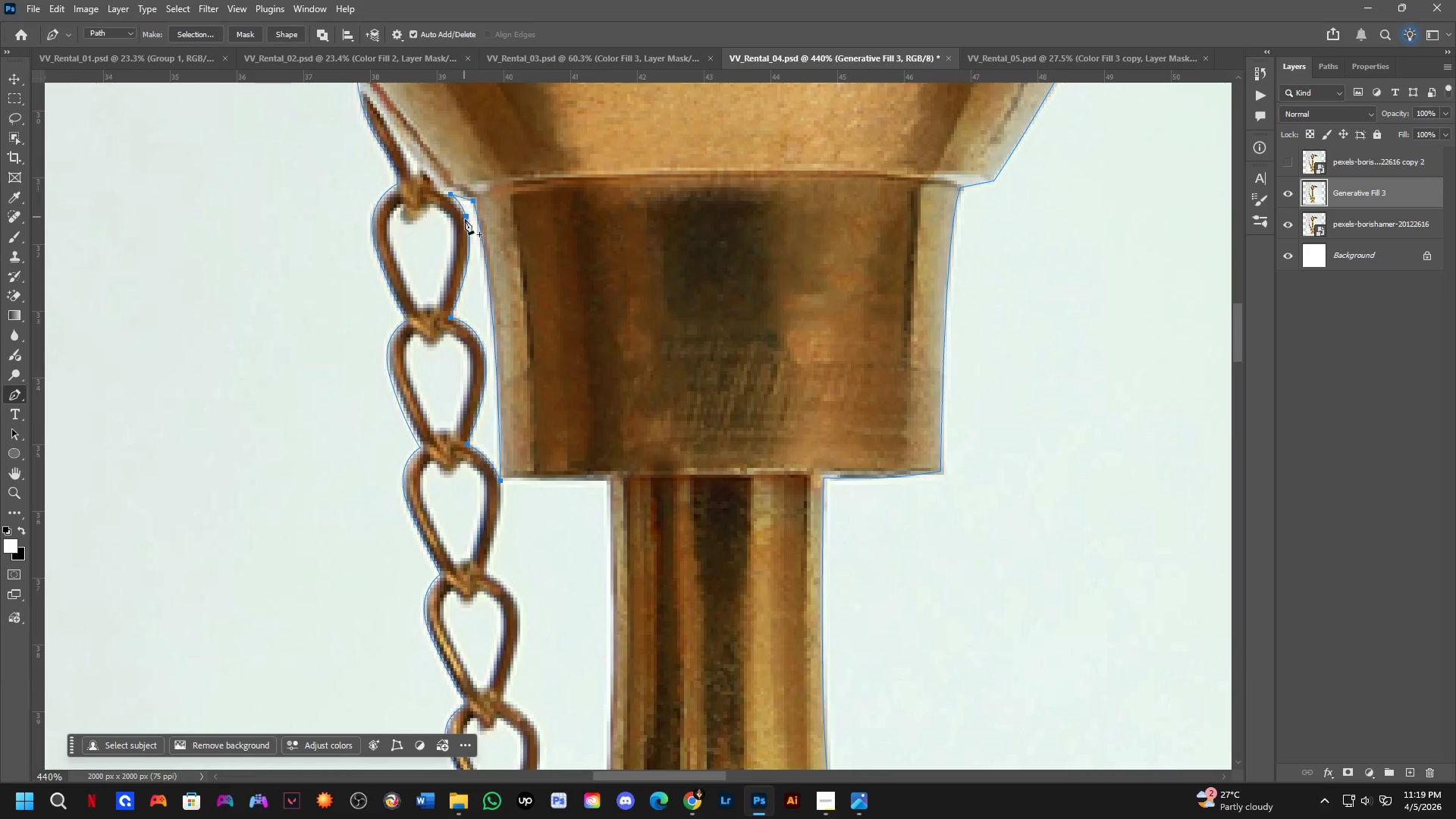 
key(Shift+ShiftLeft)
 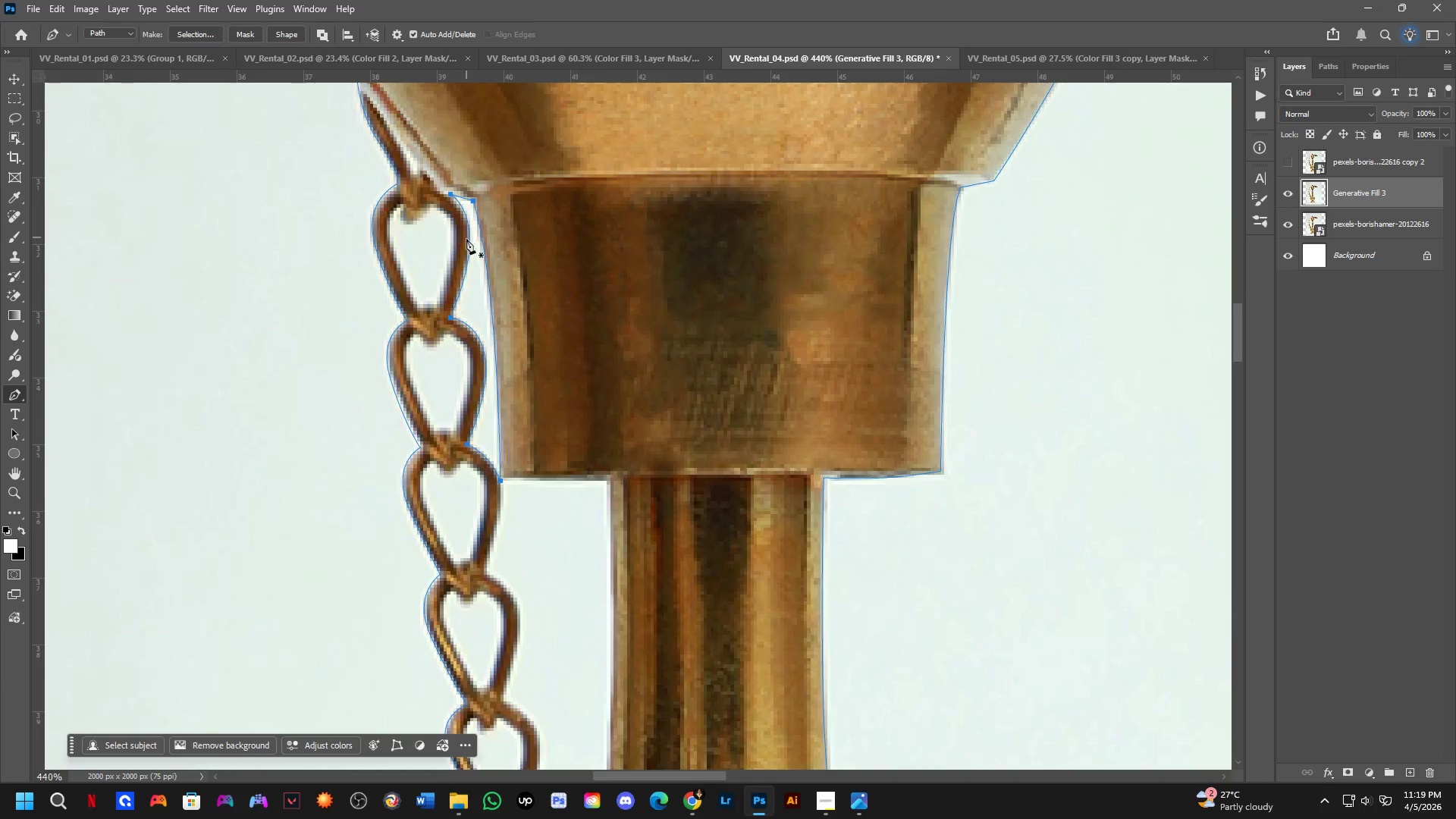 
scroll: coordinate [474, 267], scroll_direction: down, amount: 2.0
 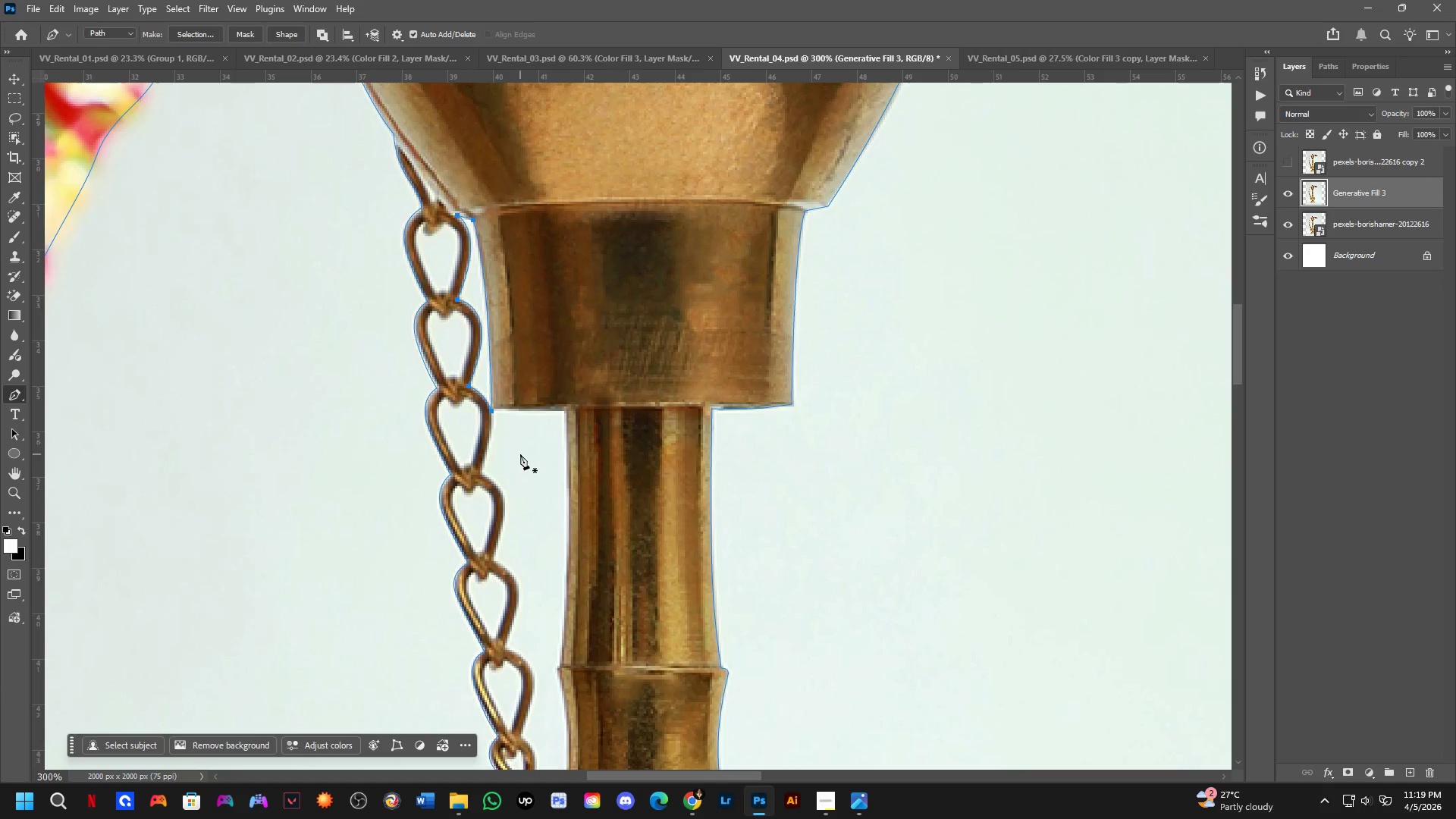 
key(Shift+ShiftLeft)
 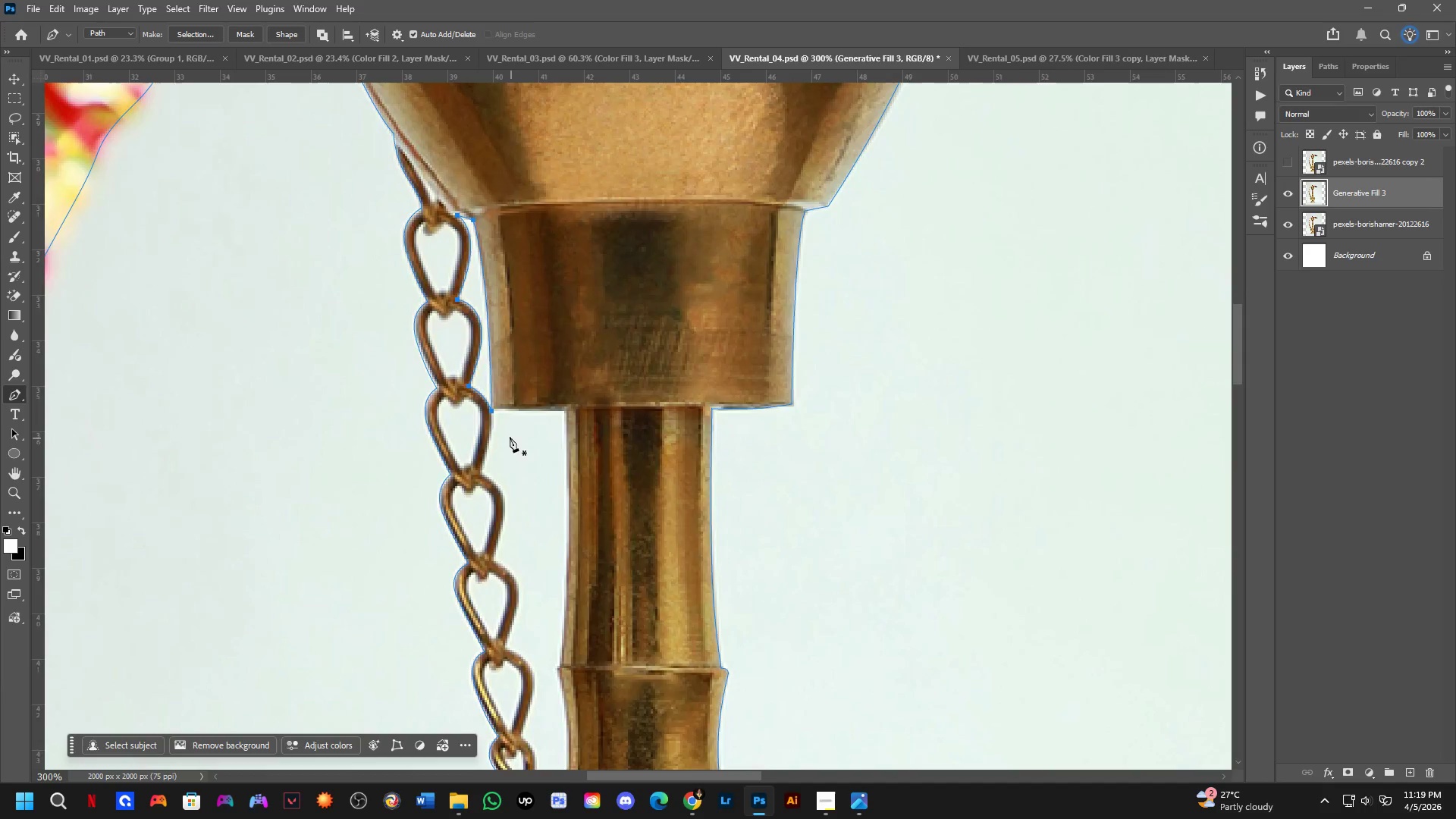 
scroll: coordinate [495, 413], scroll_direction: up, amount: 4.0
 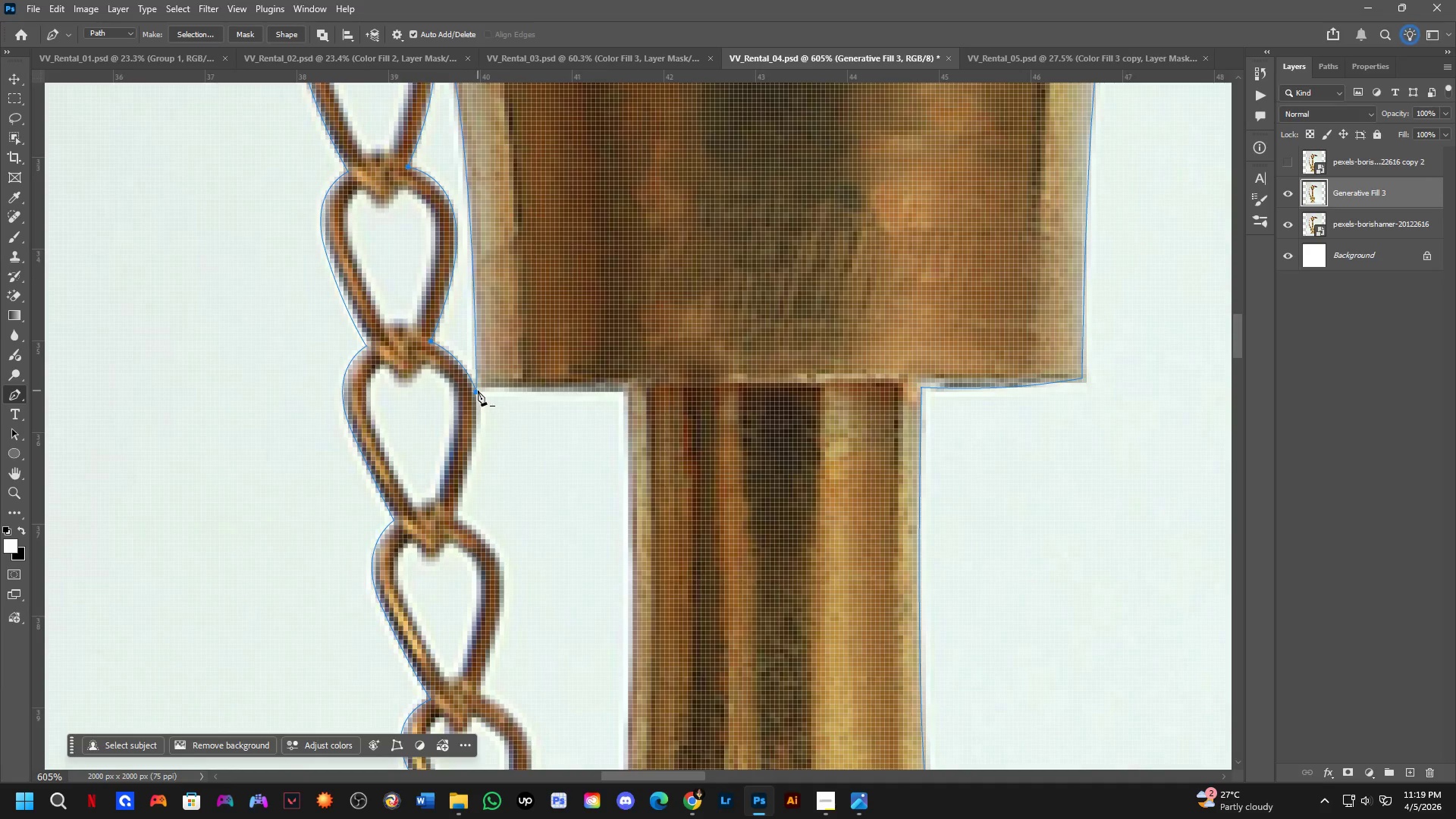 
left_click([475, 391])
 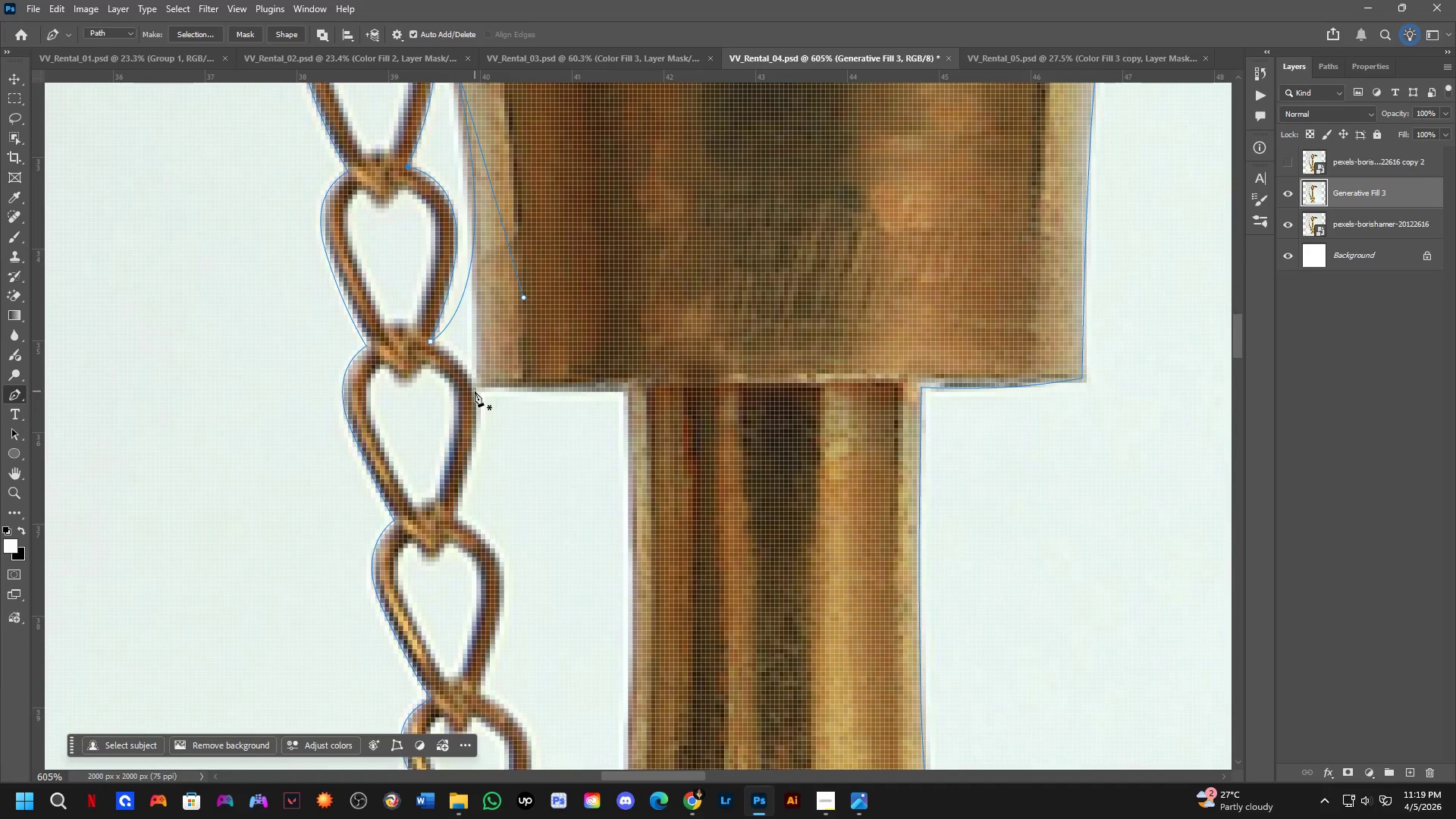 
key(Control+ControlLeft)
 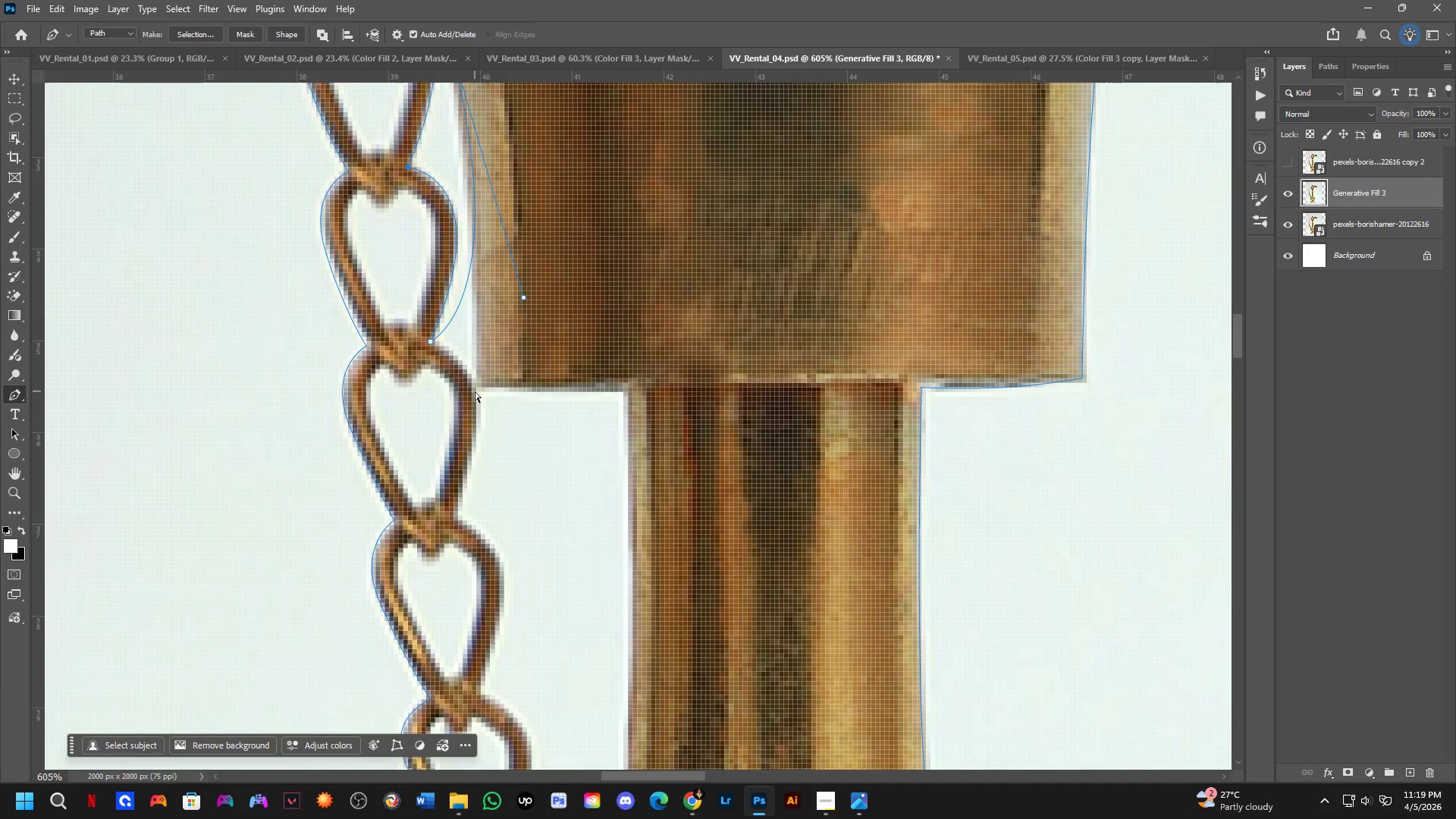 
key(Control+Z)
 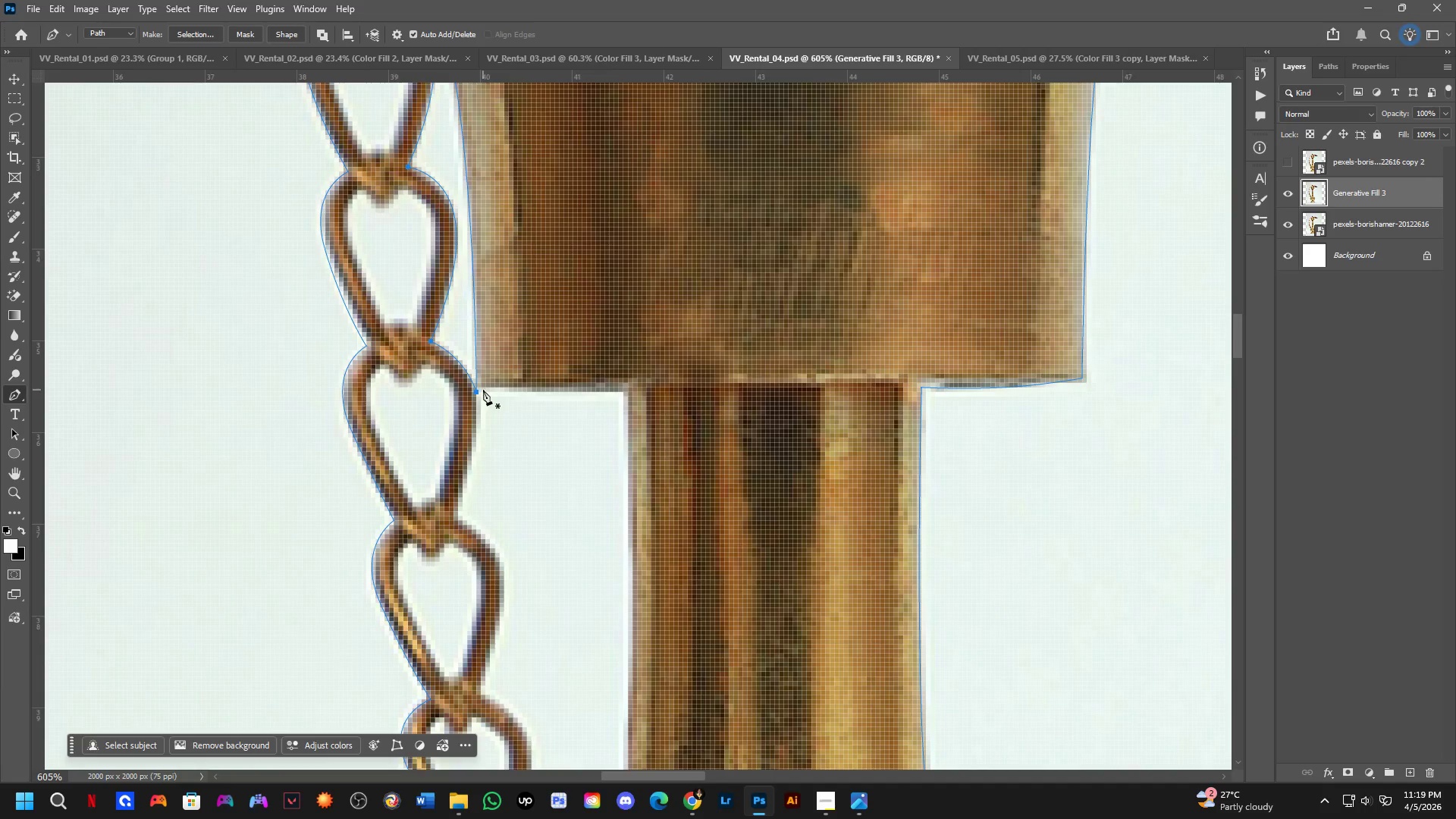 
left_click([483, 387])
 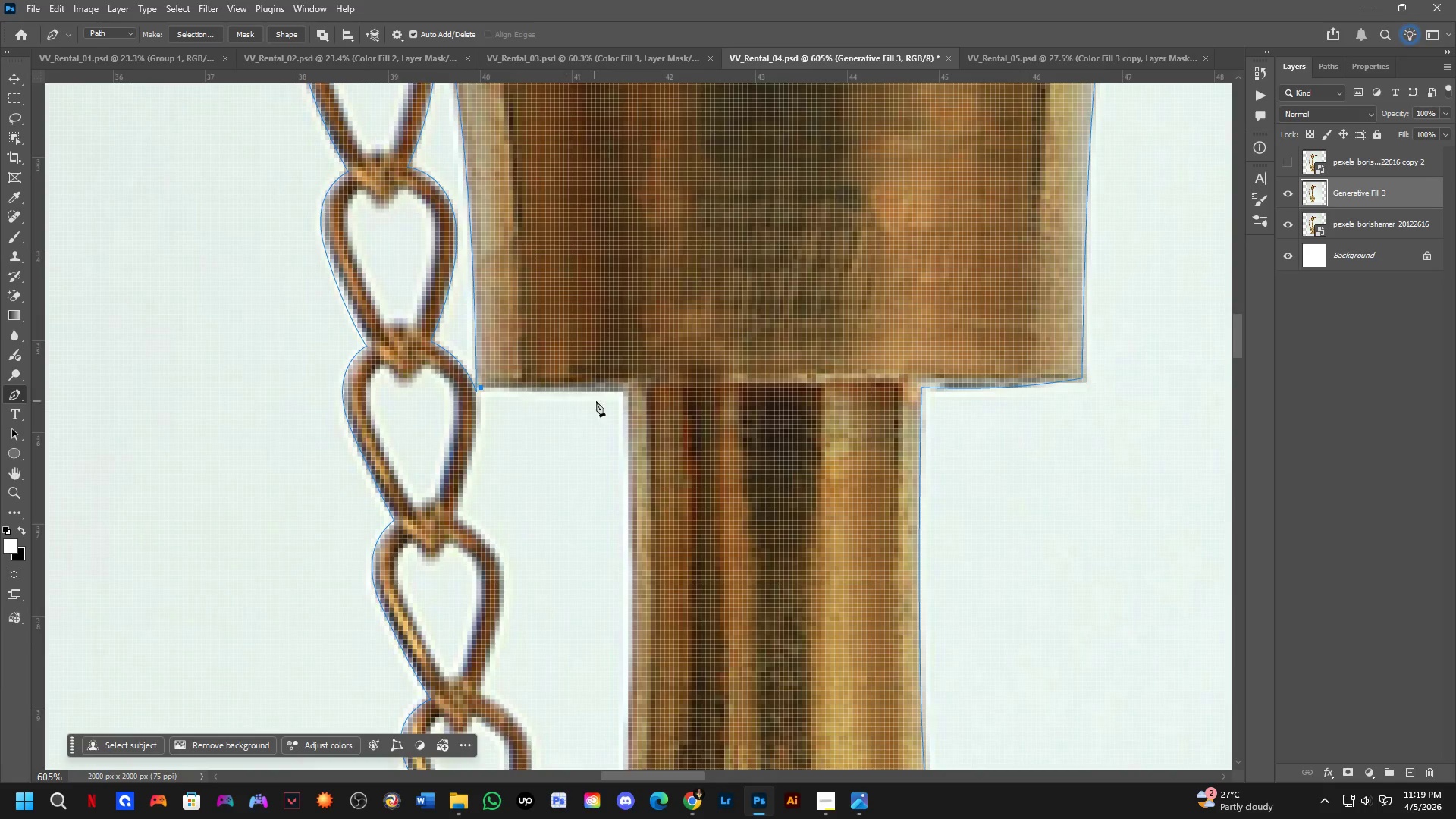 
key(Control+ControlLeft)
 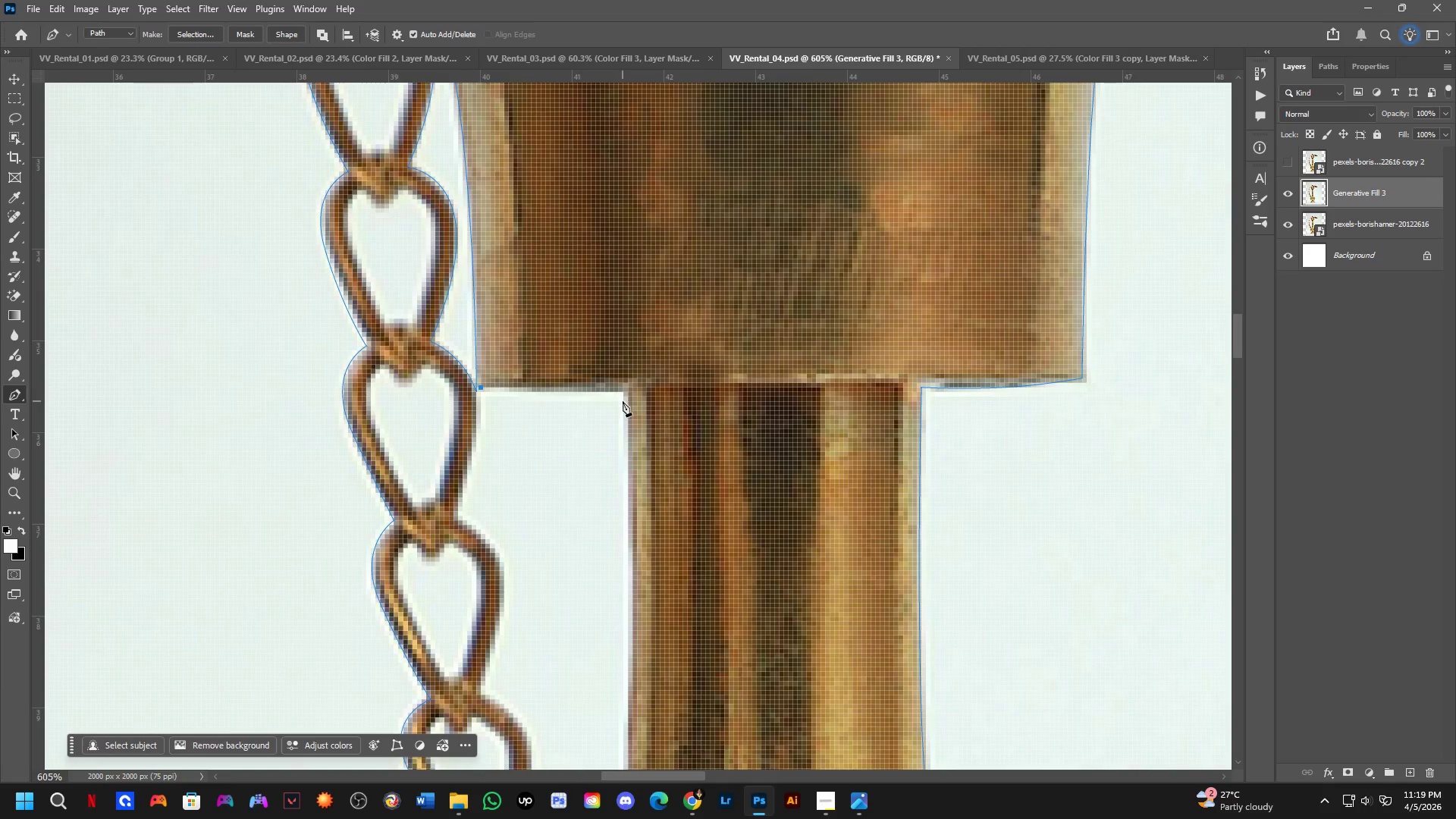 
key(Control+Z)
 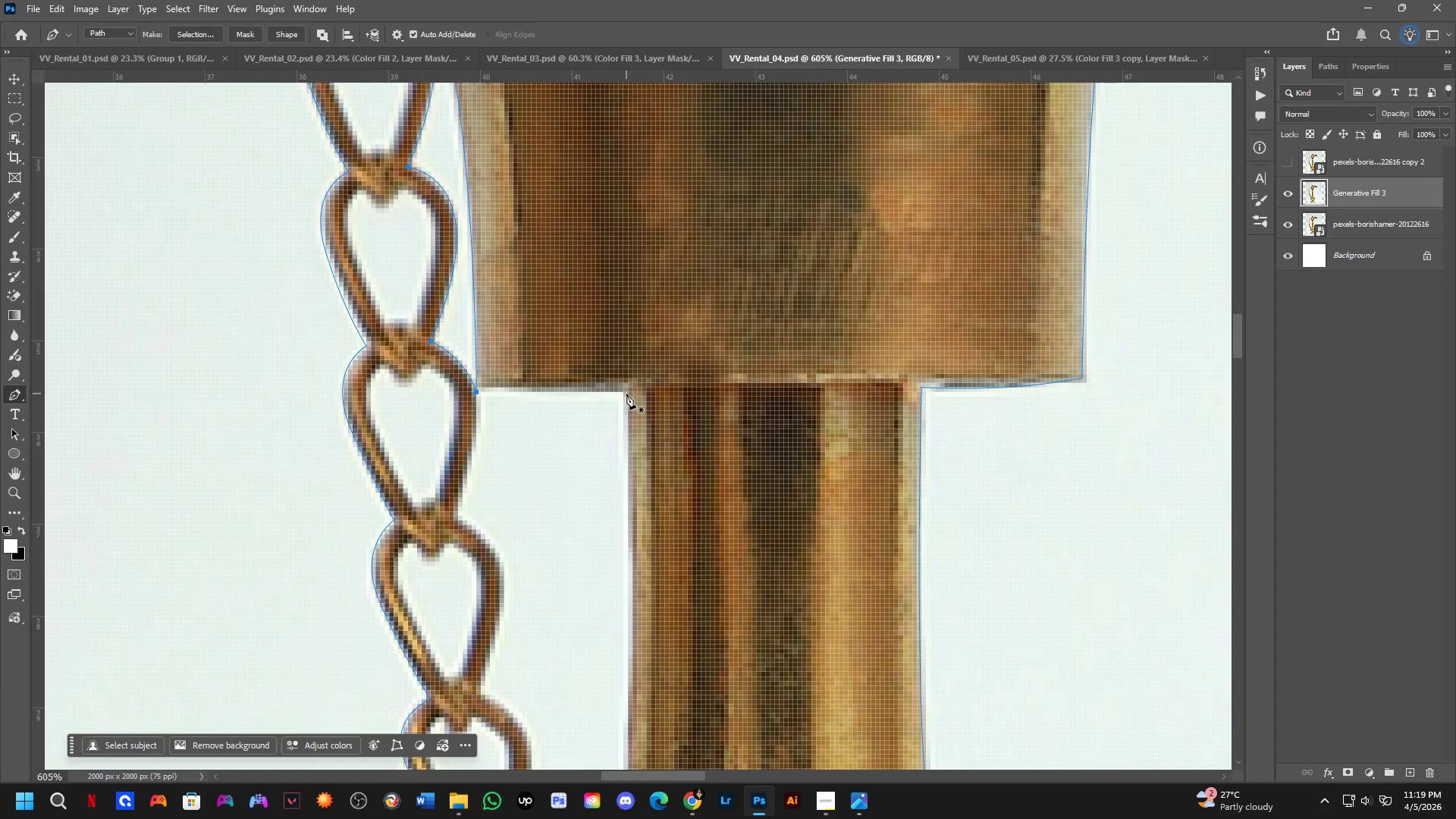 
left_click([623, 393])
 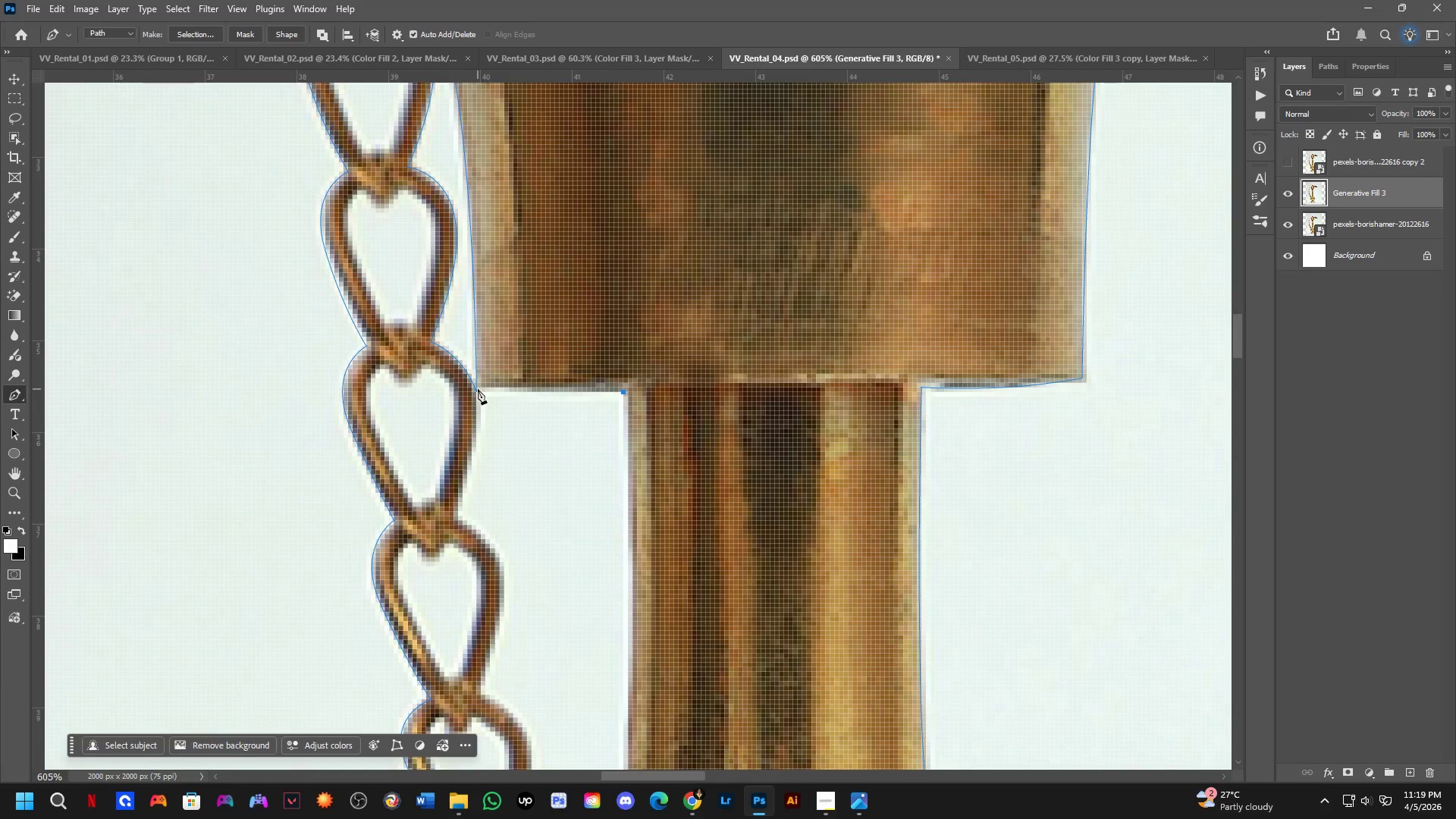 
left_click([476, 390])
 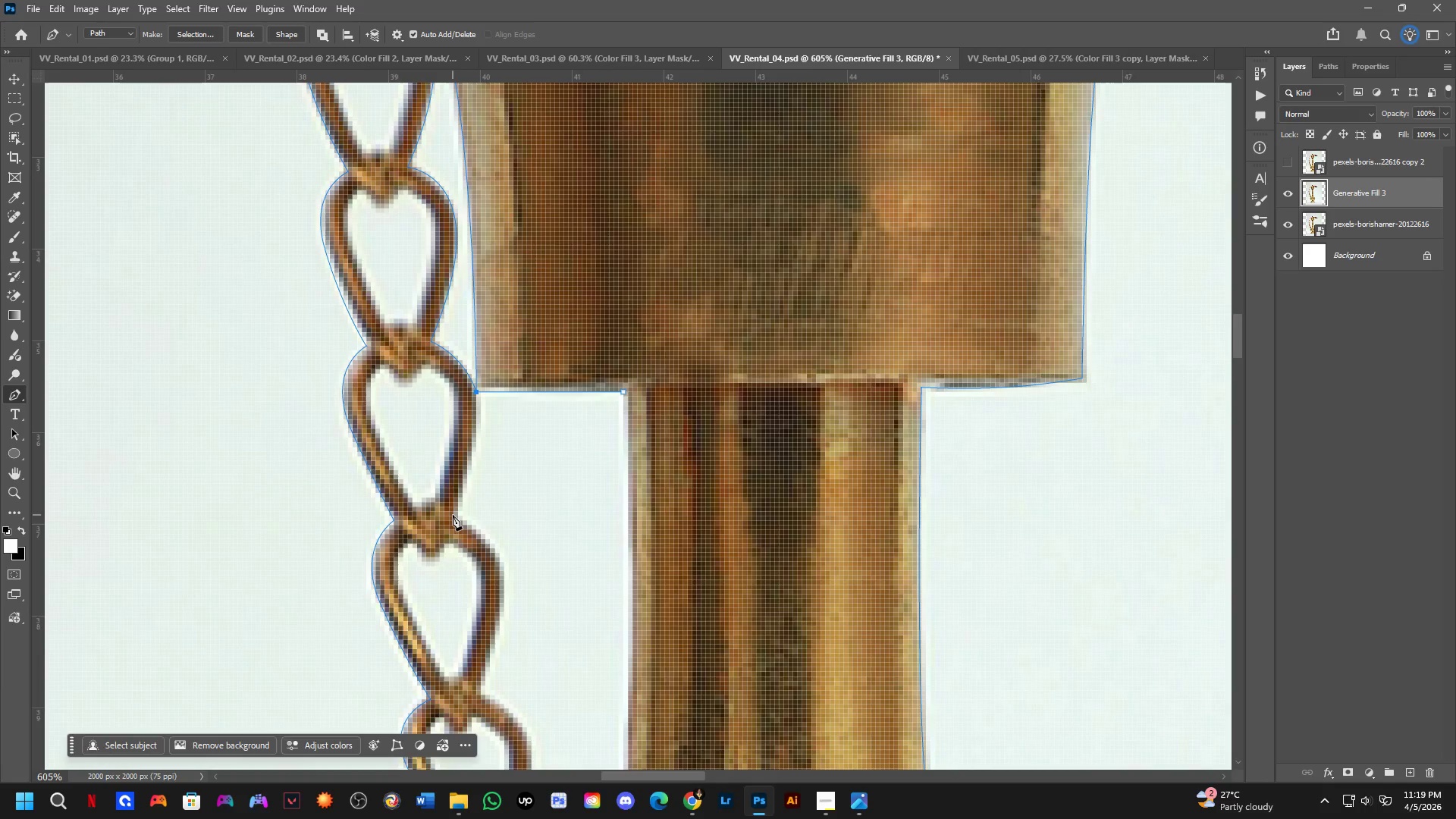 
left_click_drag(start_coordinate=[453, 515], to_coordinate=[427, 569])
 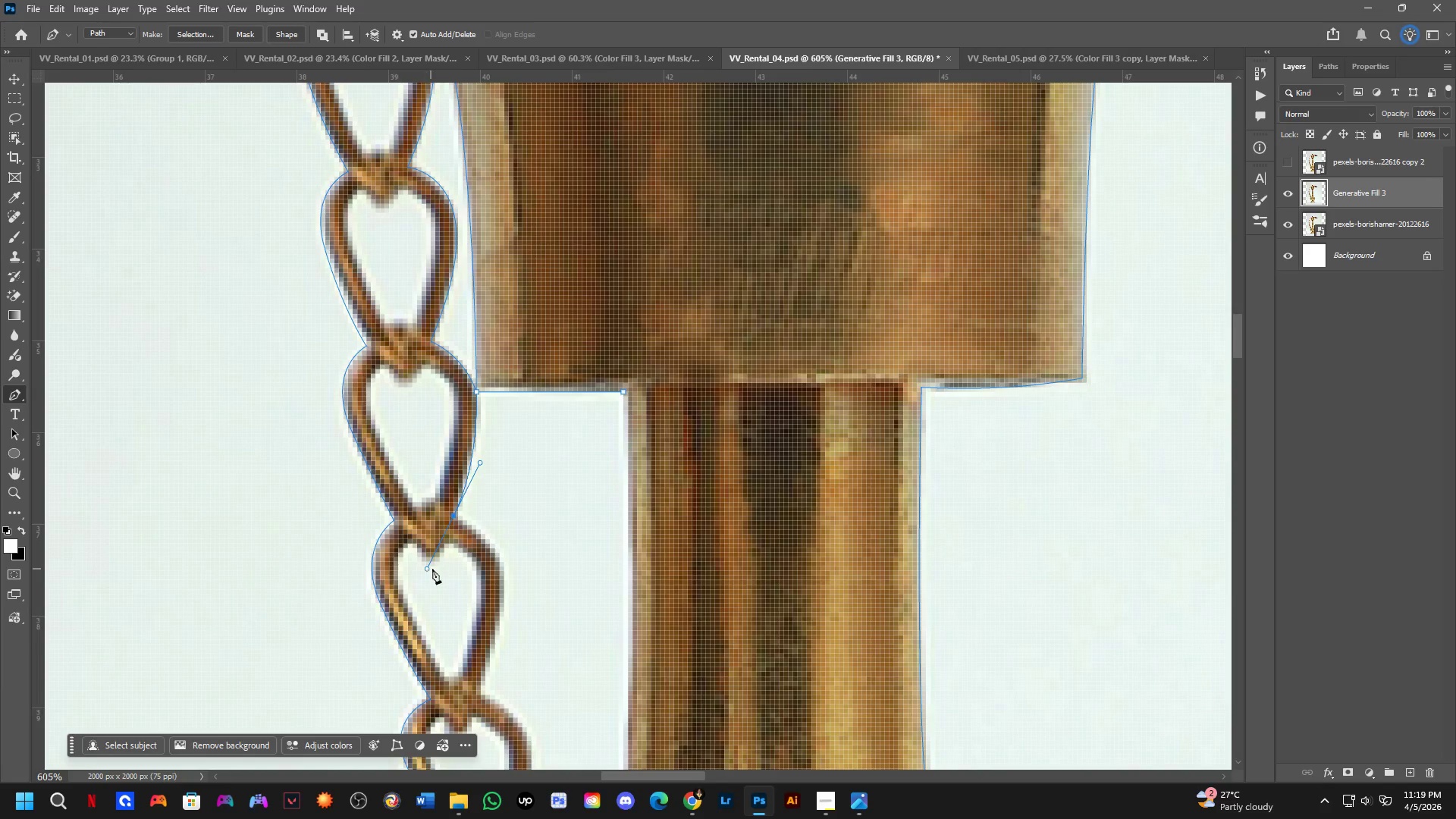 
key(Shift+ShiftLeft)
 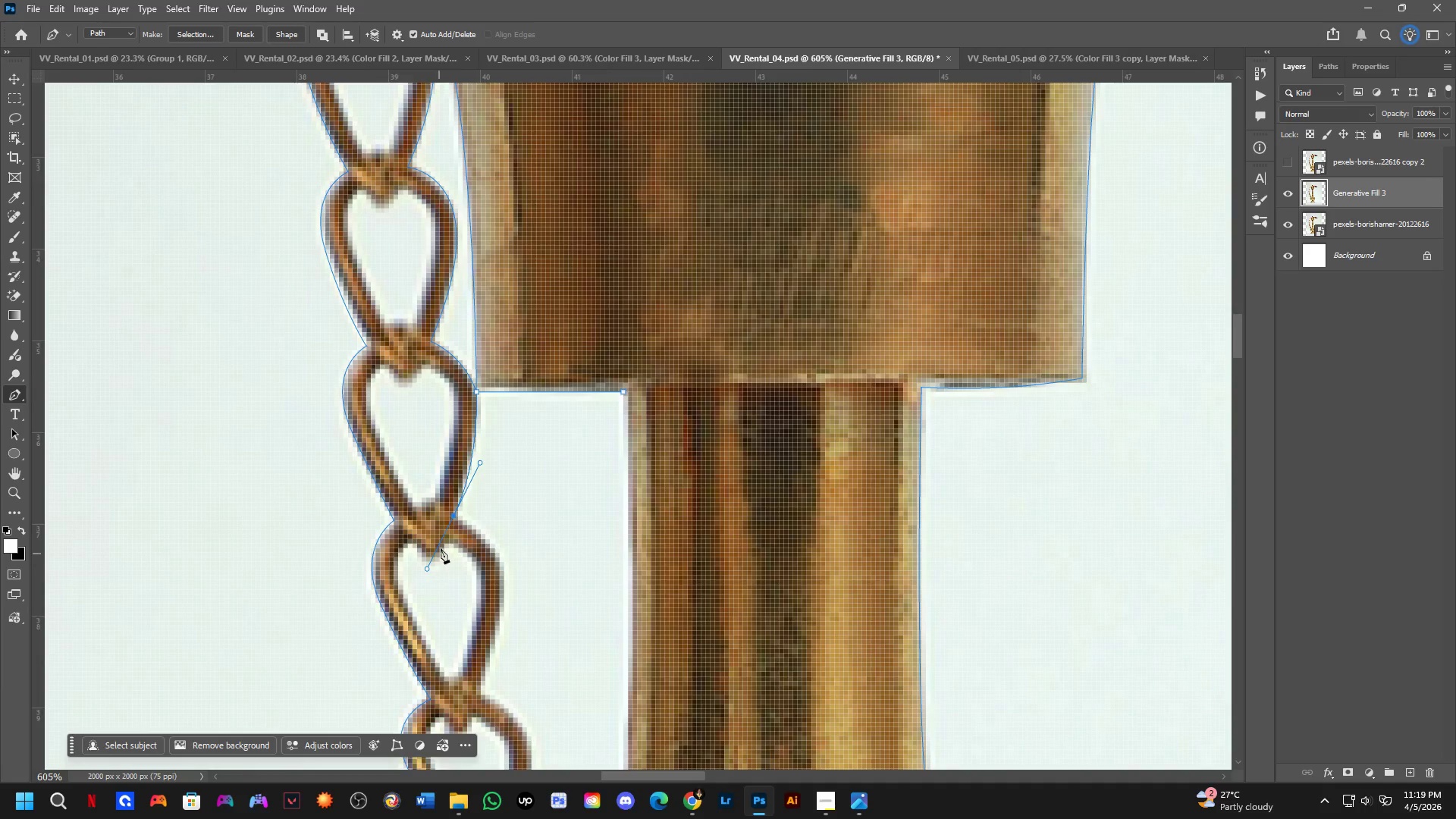 
hold_key(key=Space, duration=0.5)
 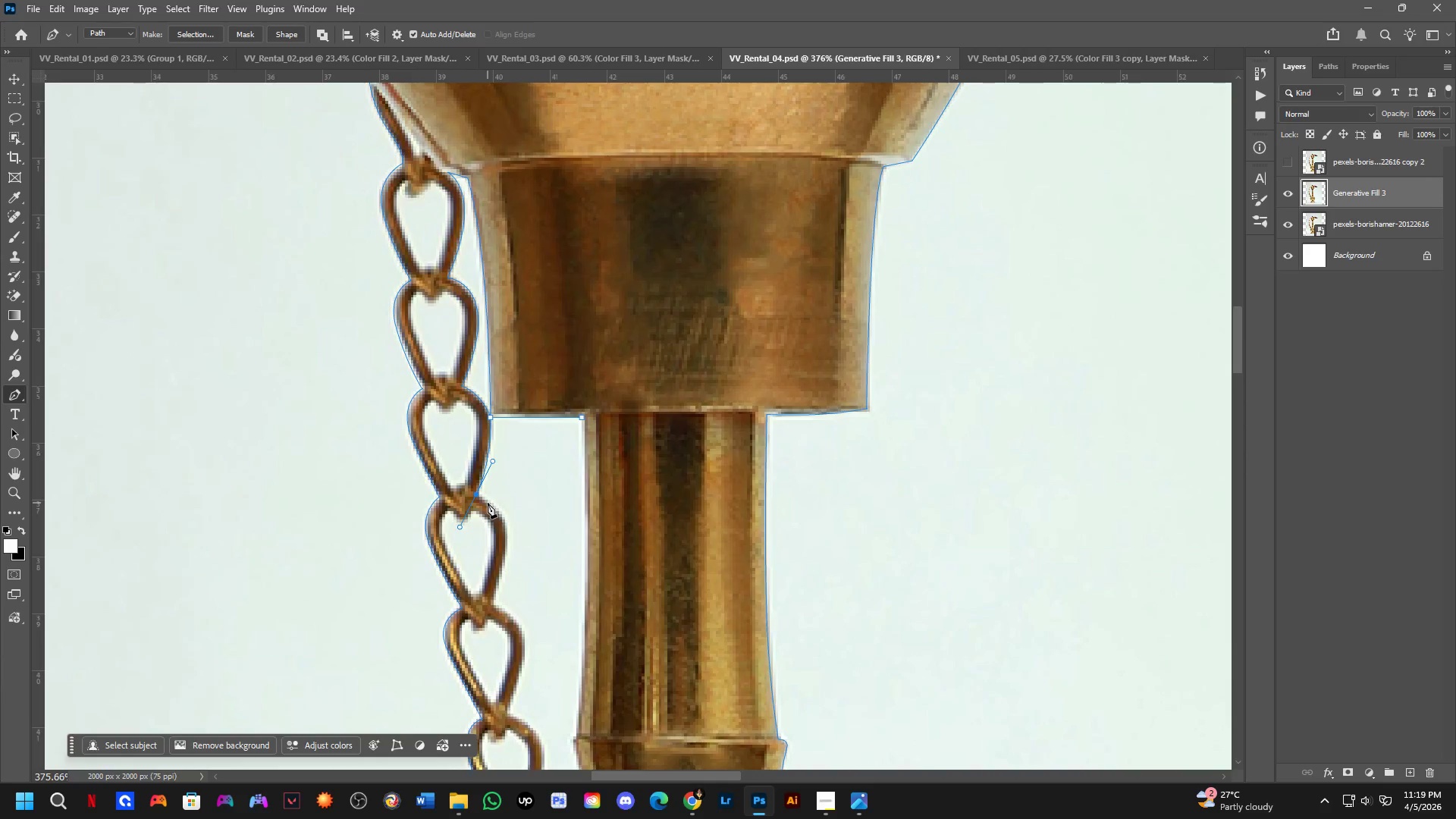 
left_click_drag(start_coordinate=[469, 529], to_coordinate=[488, 504])
 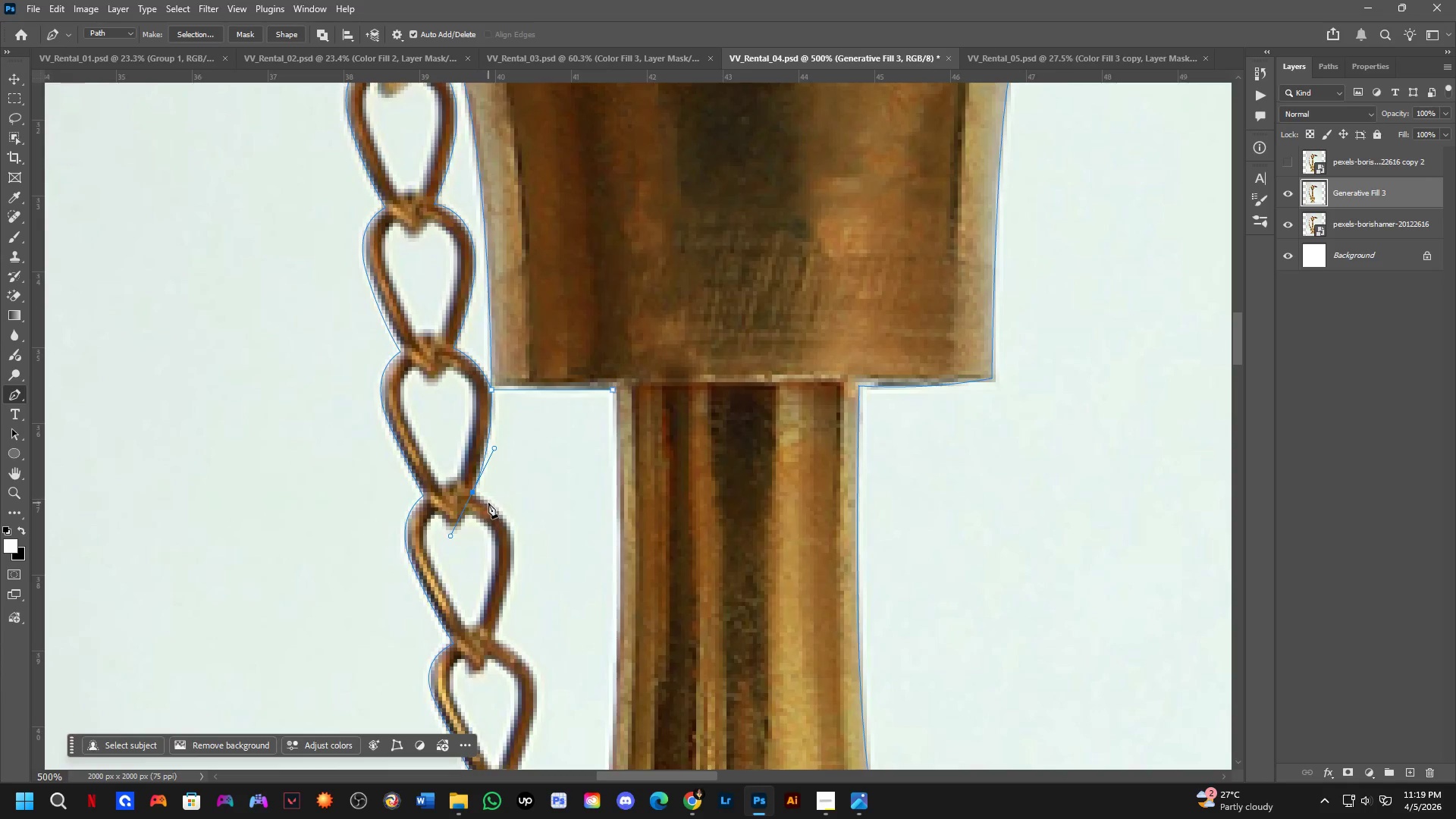 
scroll: coordinate [488, 503], scroll_direction: down, amount: 5.0
 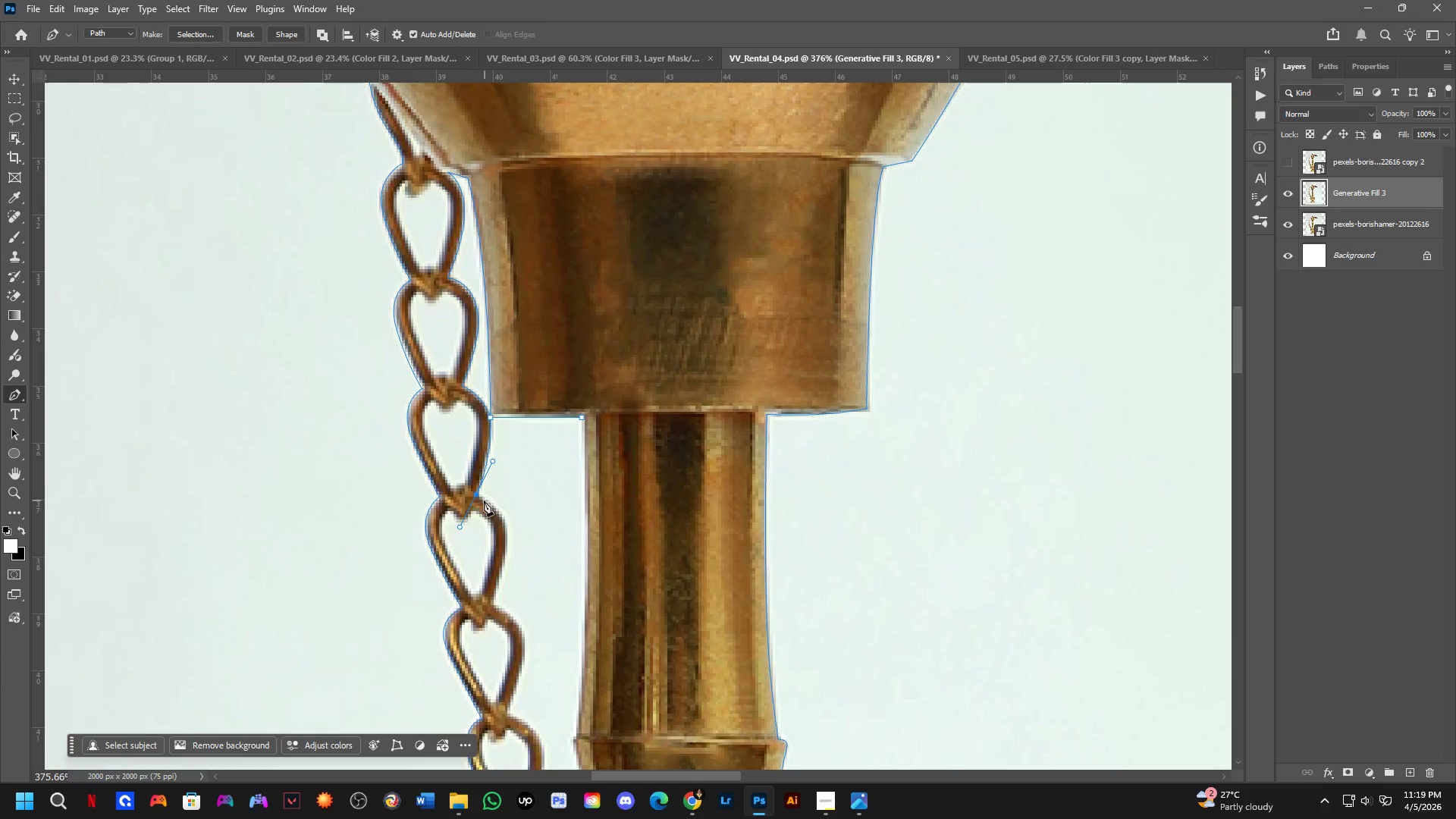 
hold_key(key=AltLeft, duration=0.88)
left_click([479, 494])
 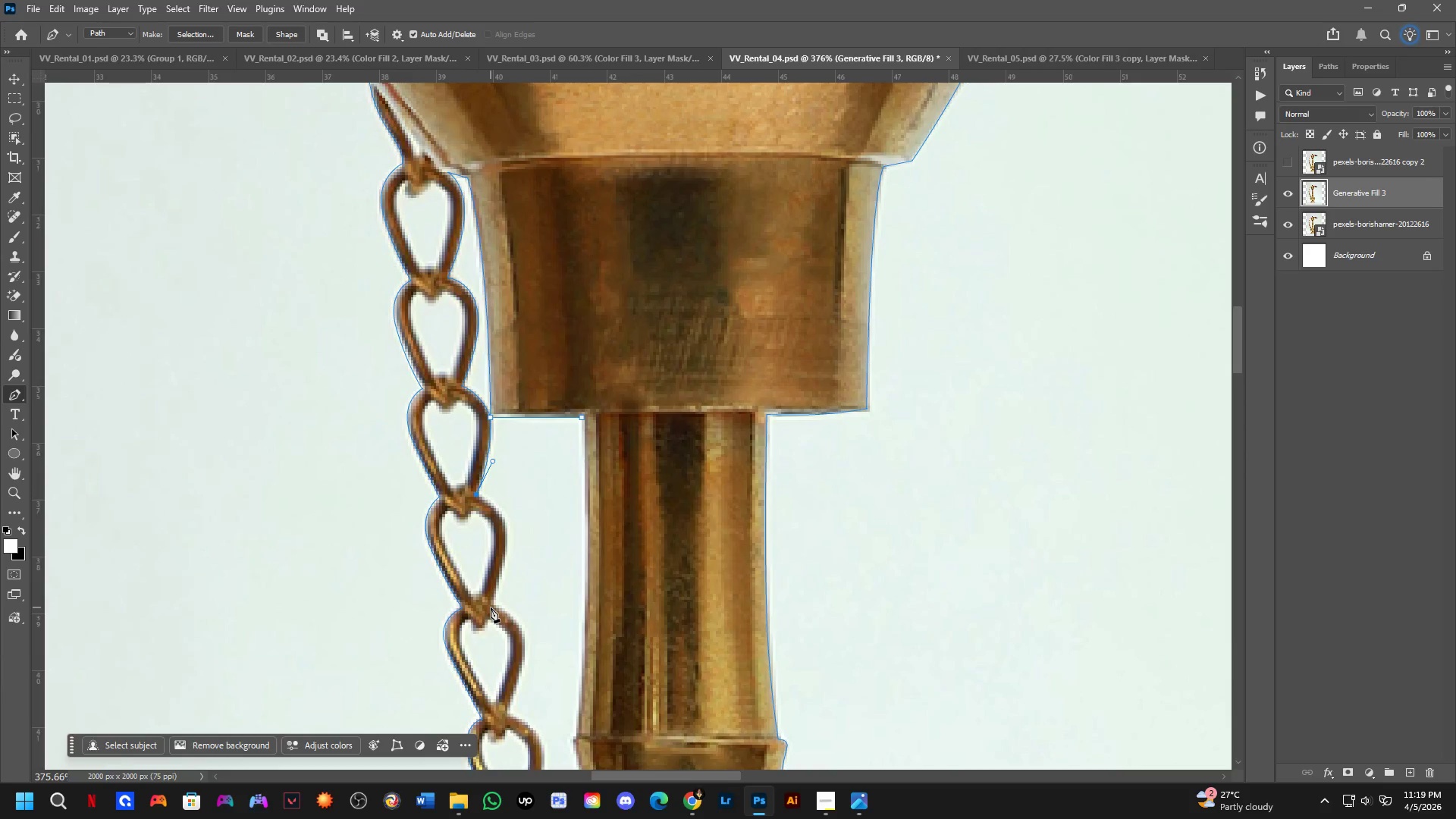 
left_click_drag(start_coordinate=[491, 605], to_coordinate=[446, 701])
 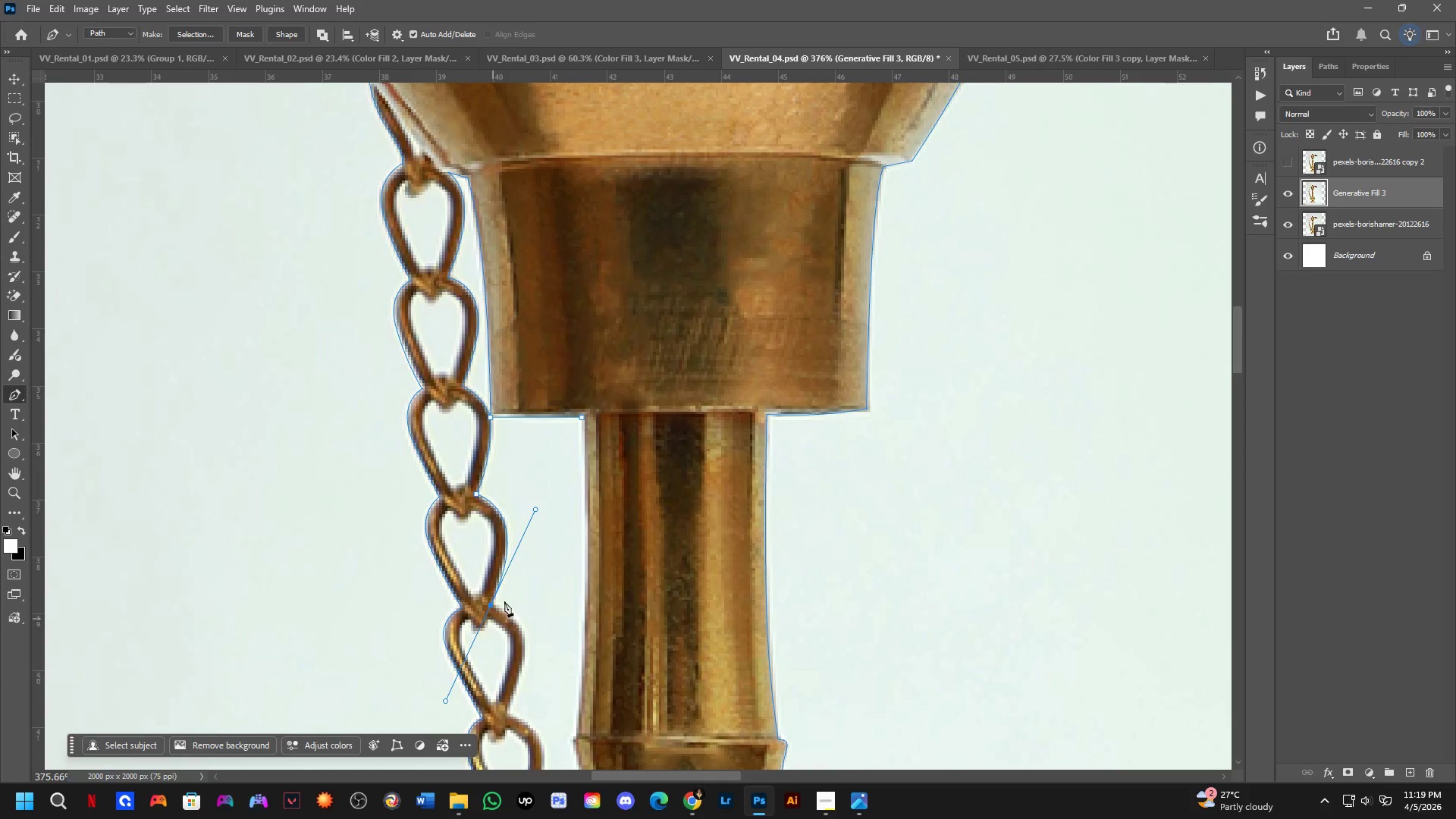 
hold_key(key=Space, duration=0.53)
 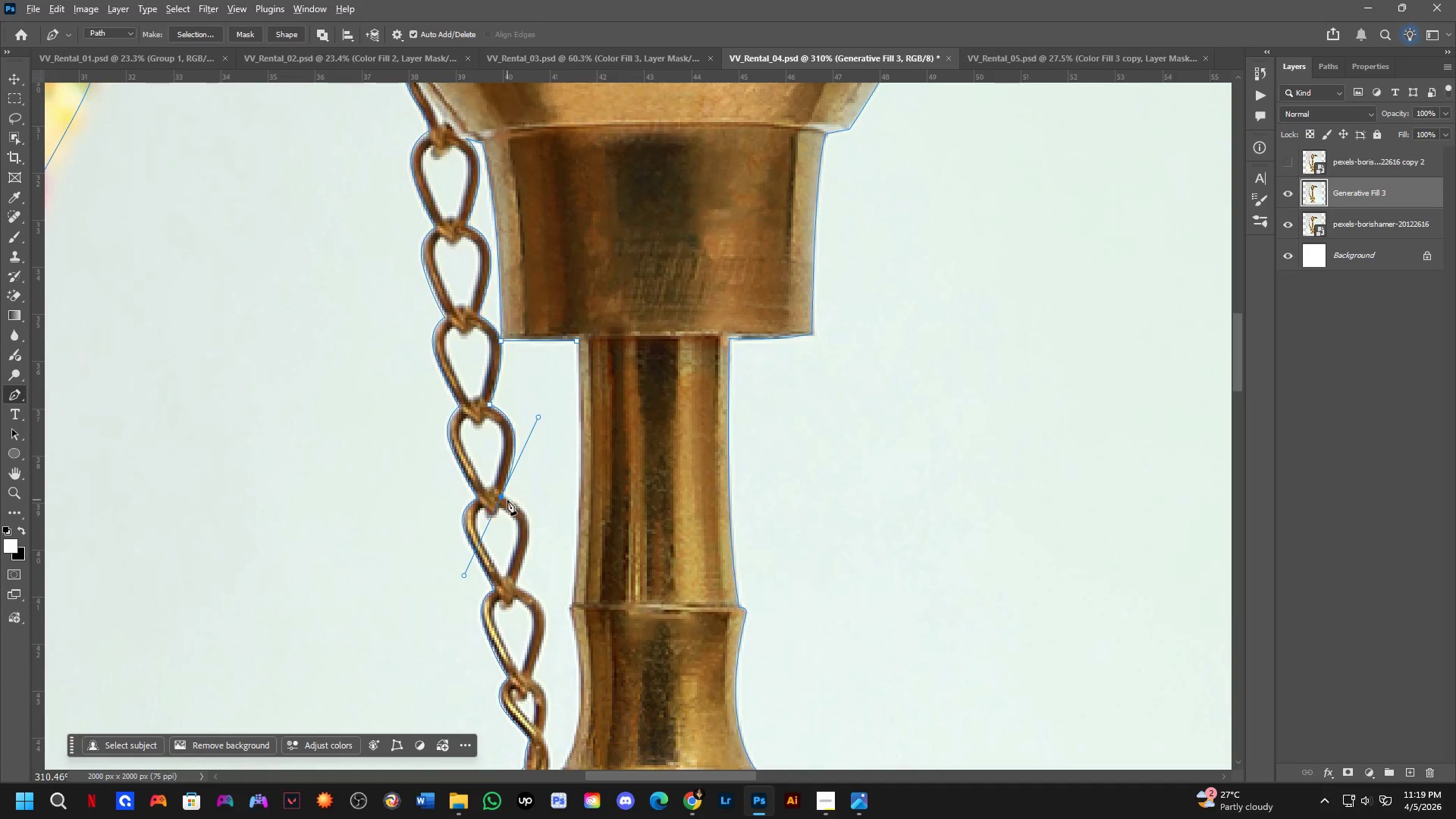 
left_click_drag(start_coordinate=[538, 573], to_coordinate=[541, 469])
 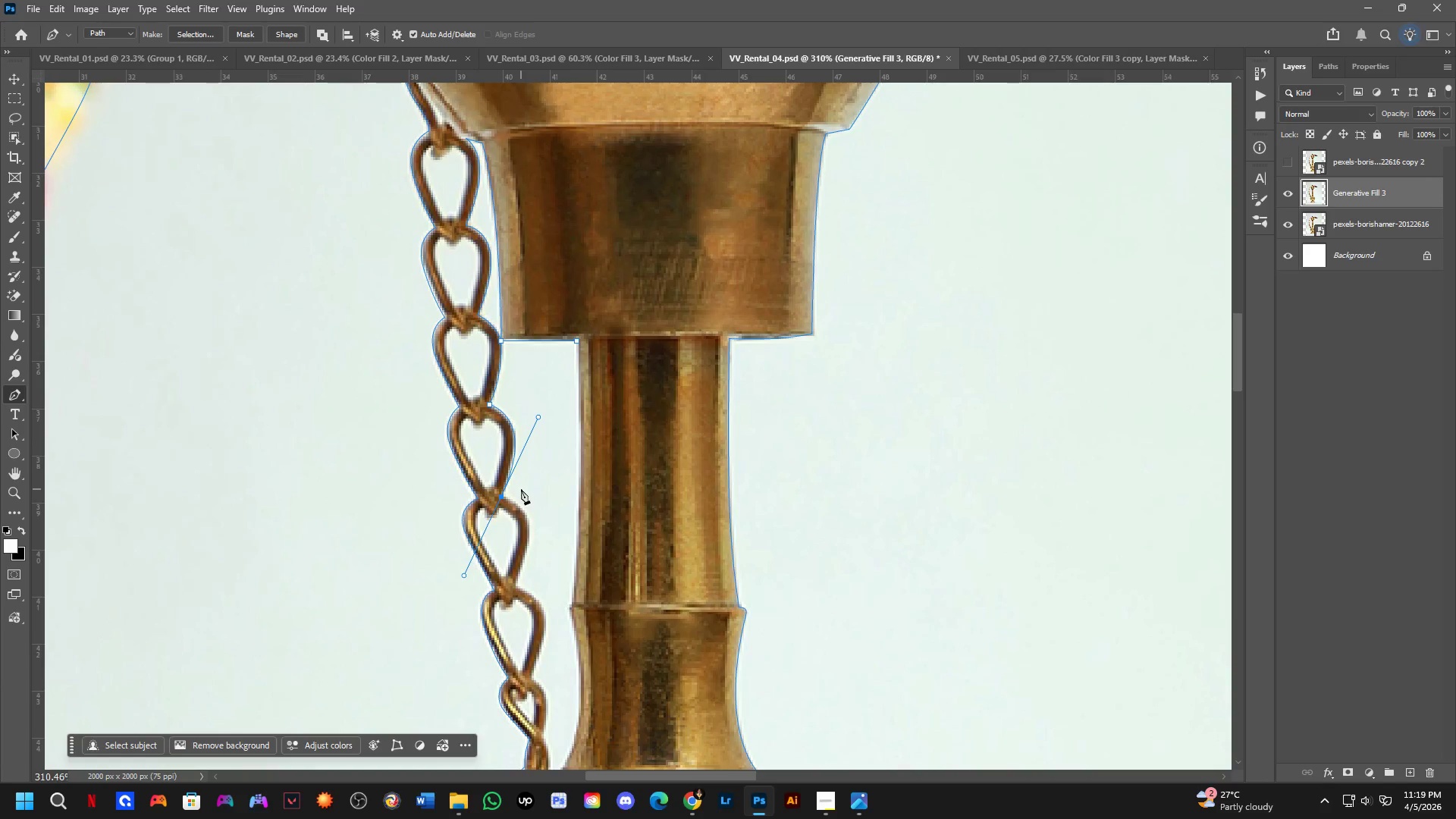 
scroll: coordinate [529, 569], scroll_direction: down, amount: 2.0
 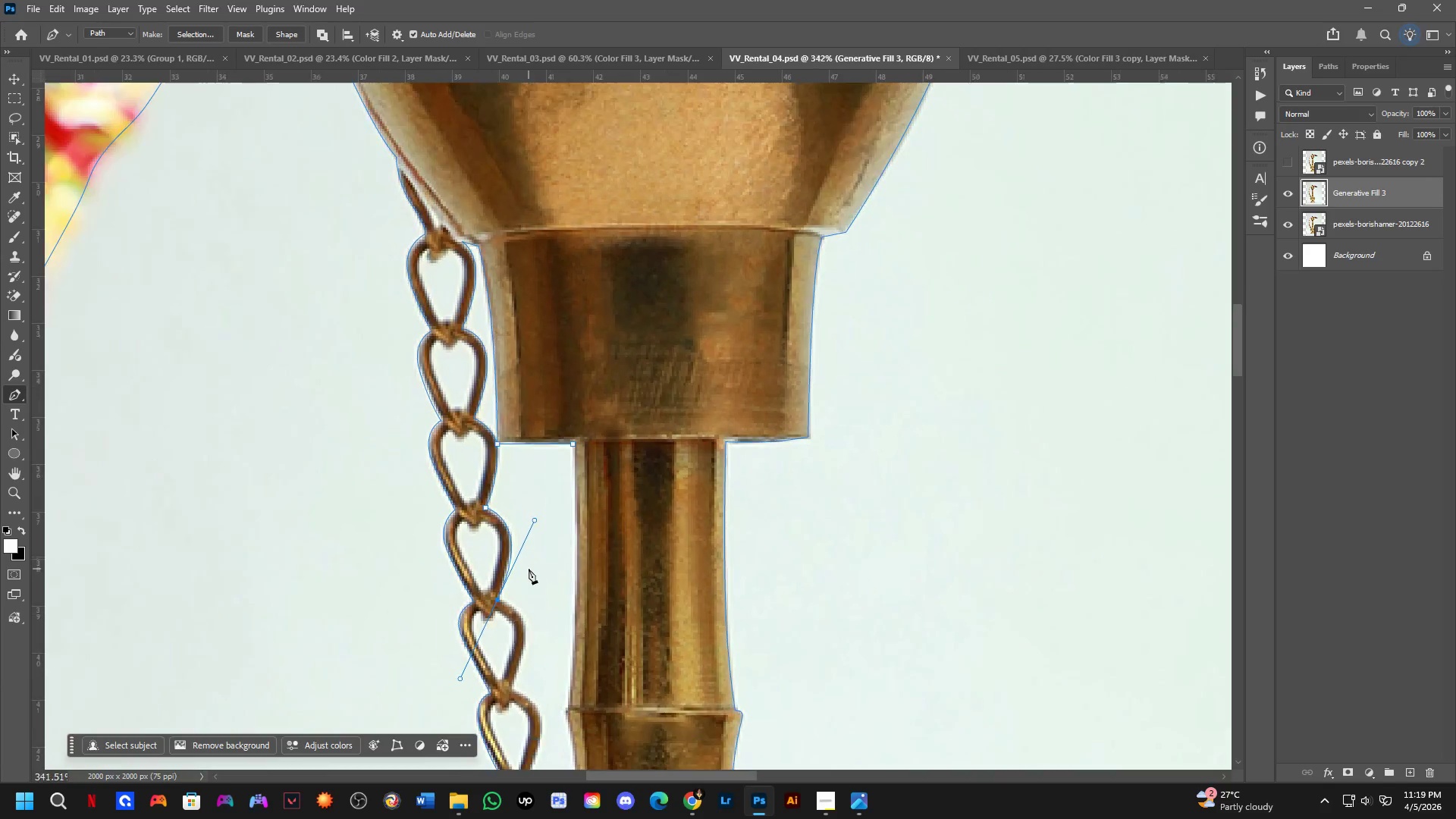 
hold_key(key=AltLeft, duration=0.69)
left_click([503, 497])
 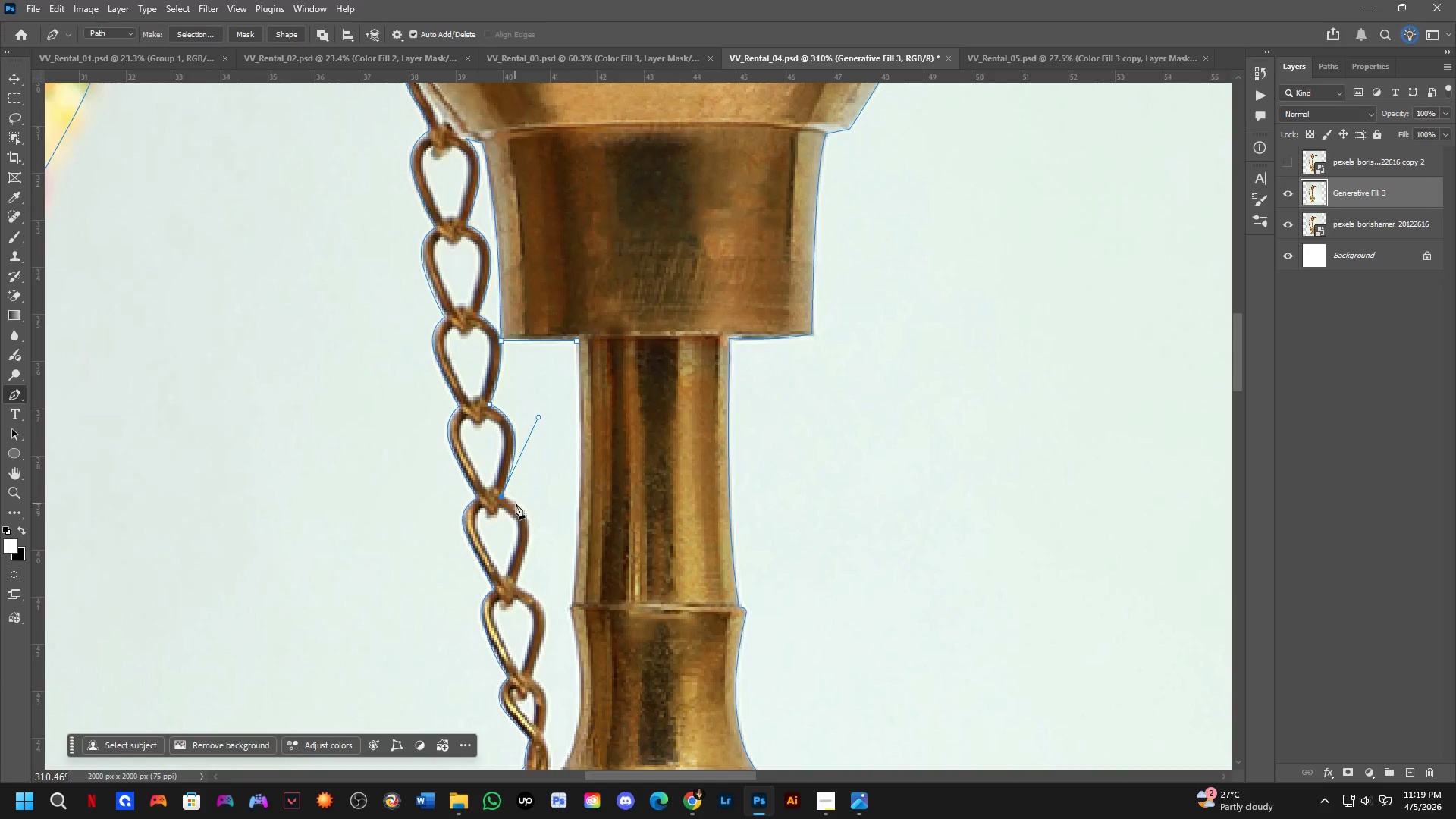 
scroll: coordinate [738, 688], scroll_direction: down, amount: 7.0
 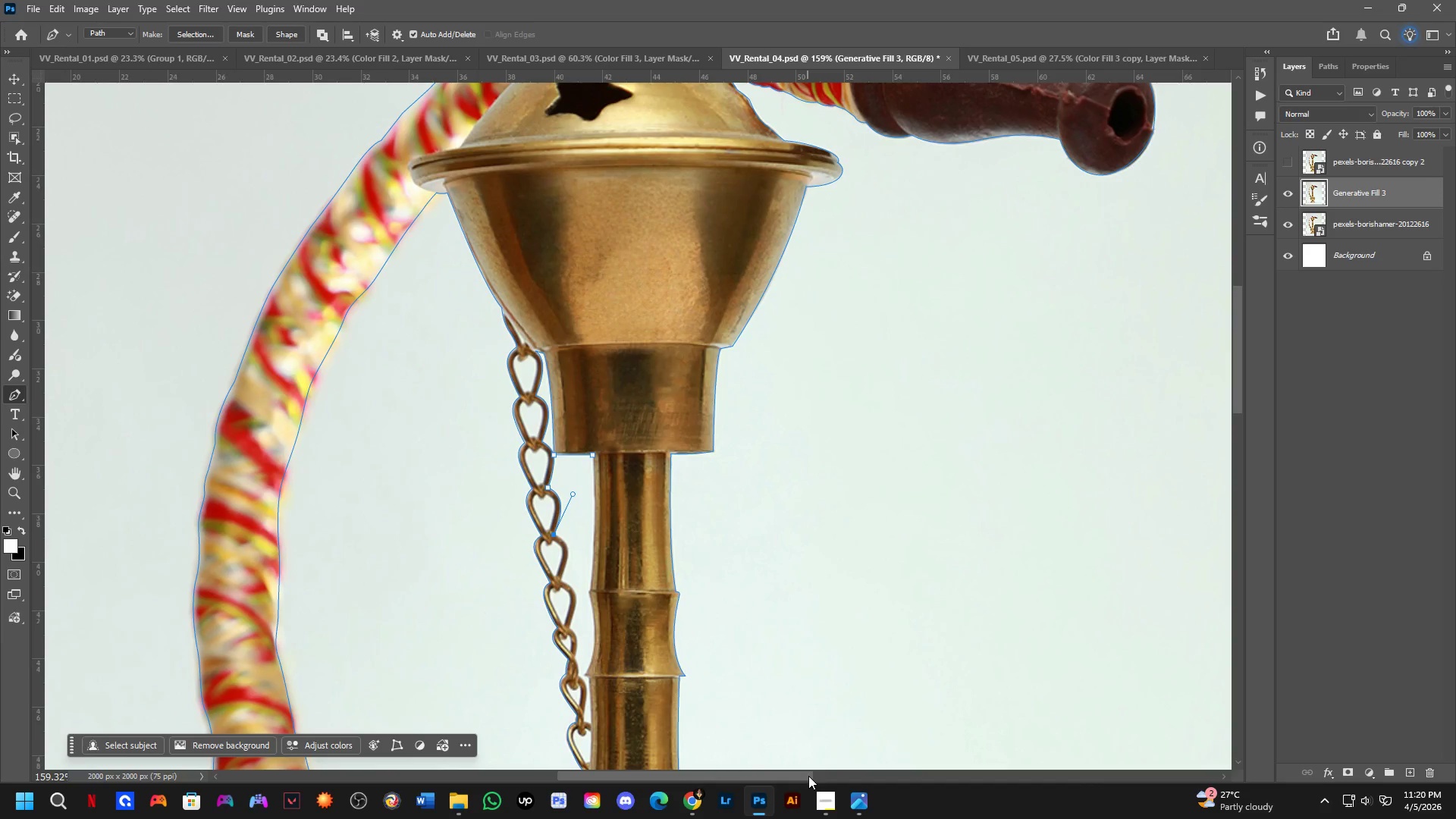 
wait(54.35)
 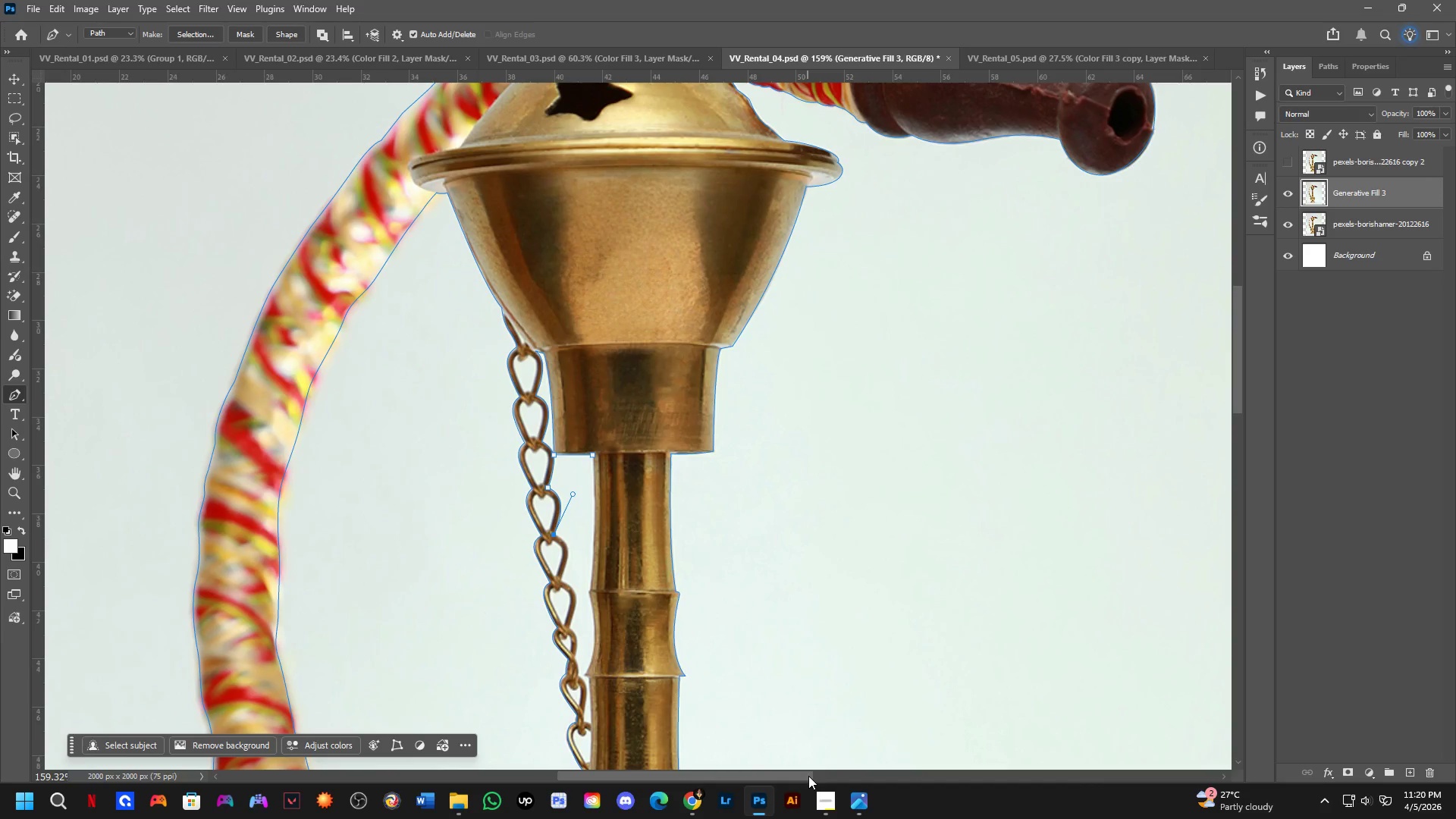 
scroll: coordinate [1207, 64], scroll_direction: down, amount: 7.0
 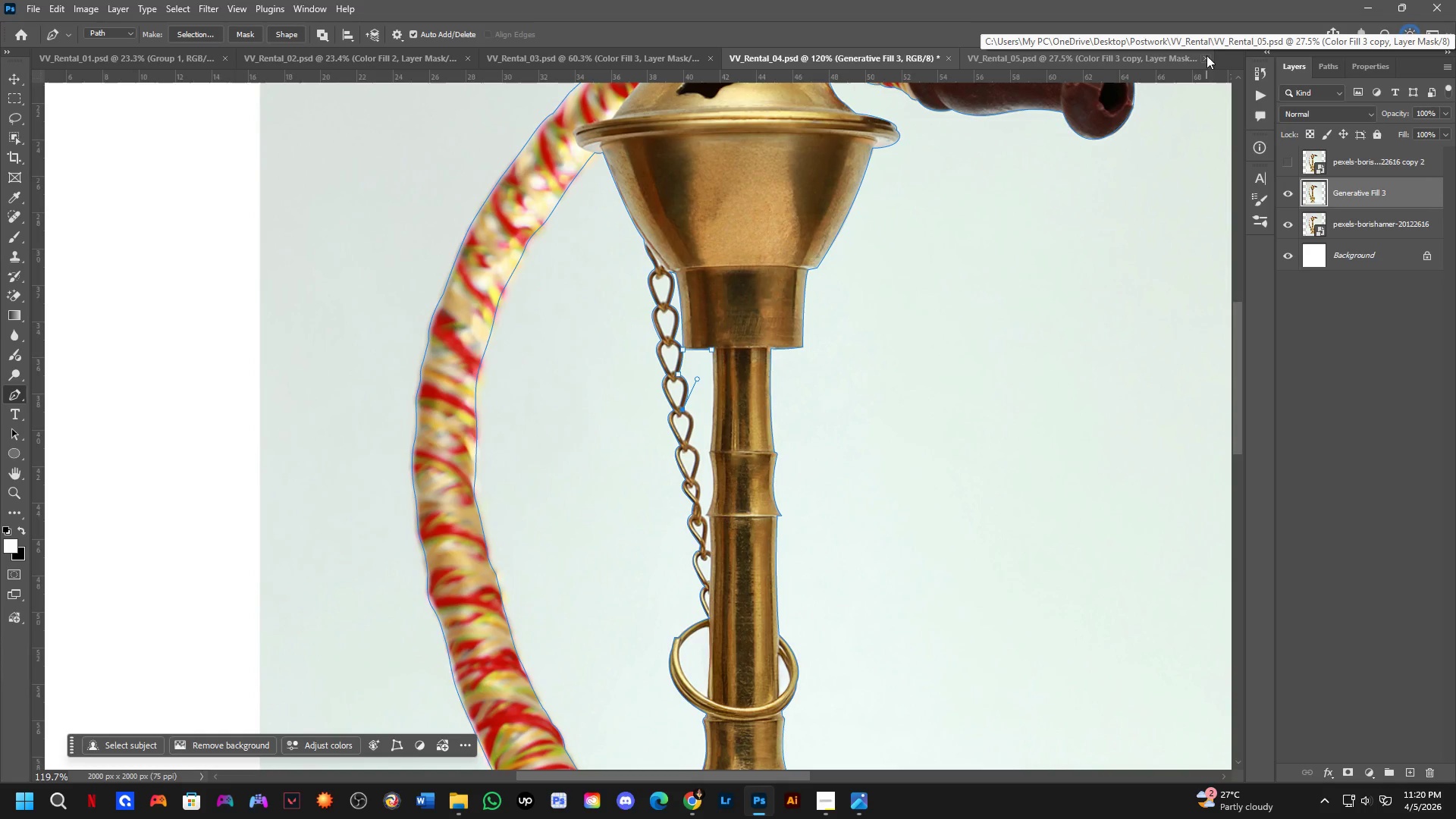 
wait(6.04)
 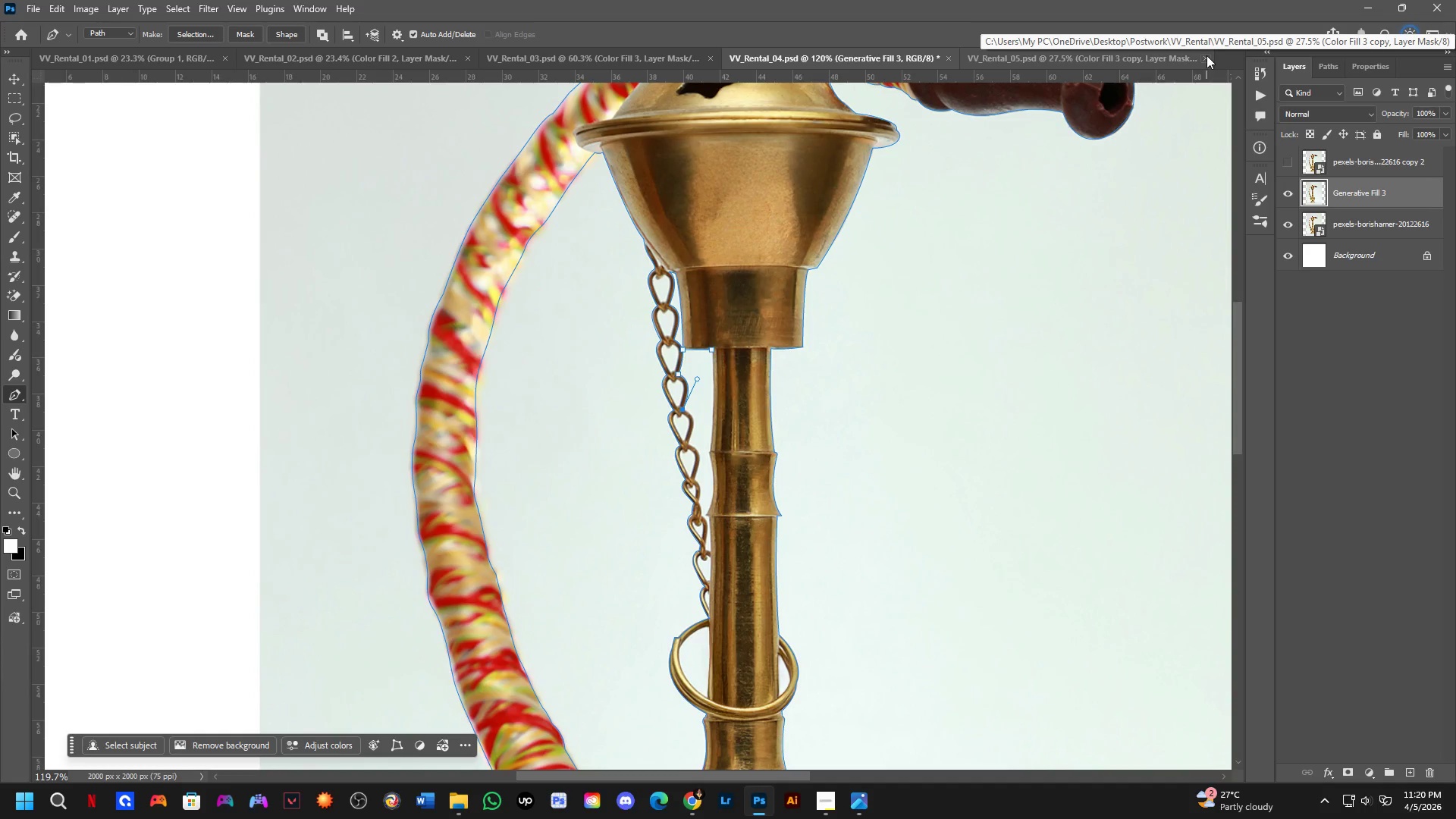 
key(Alt+AltLeft)
 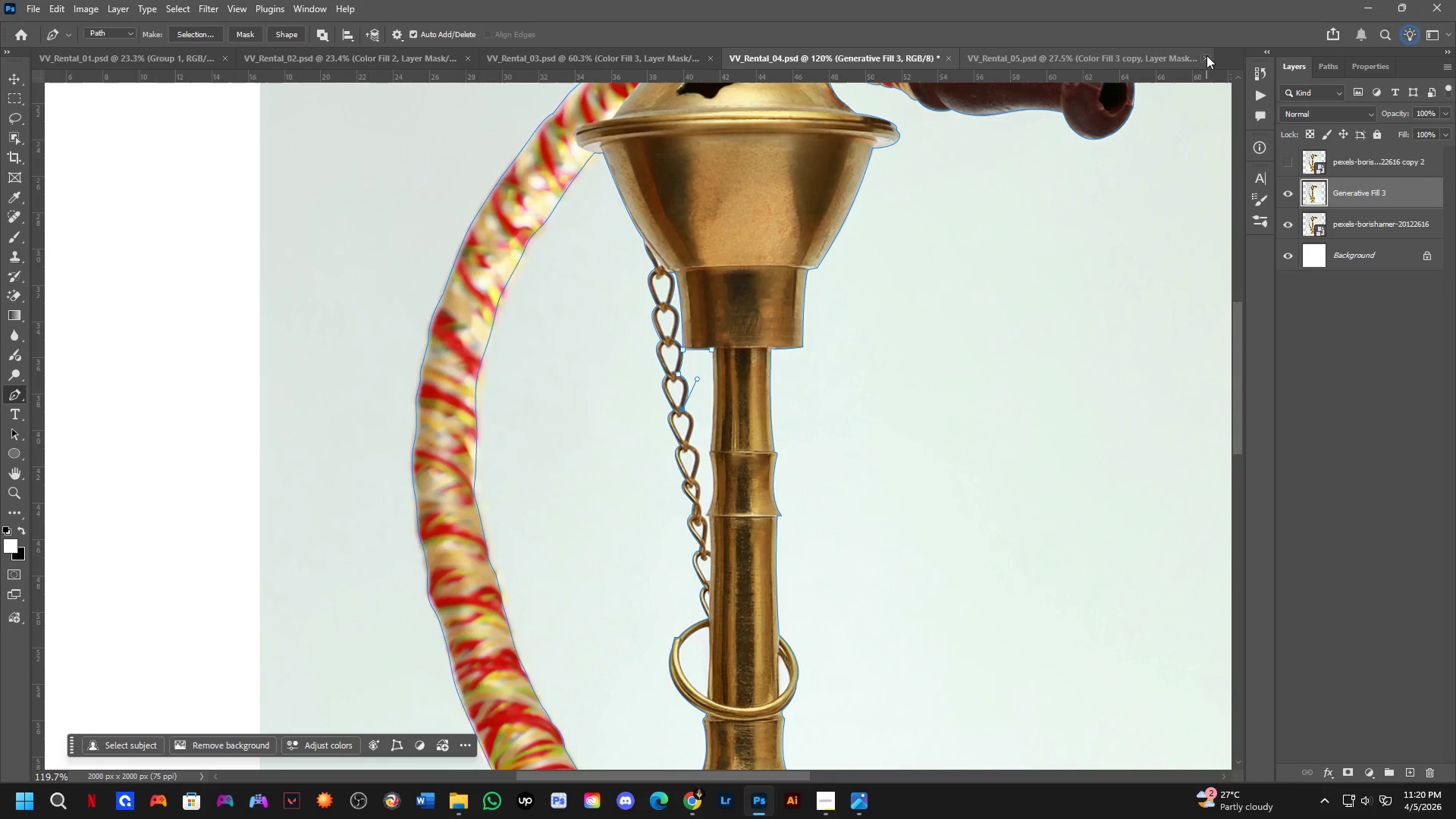 
key(Alt+Tab)